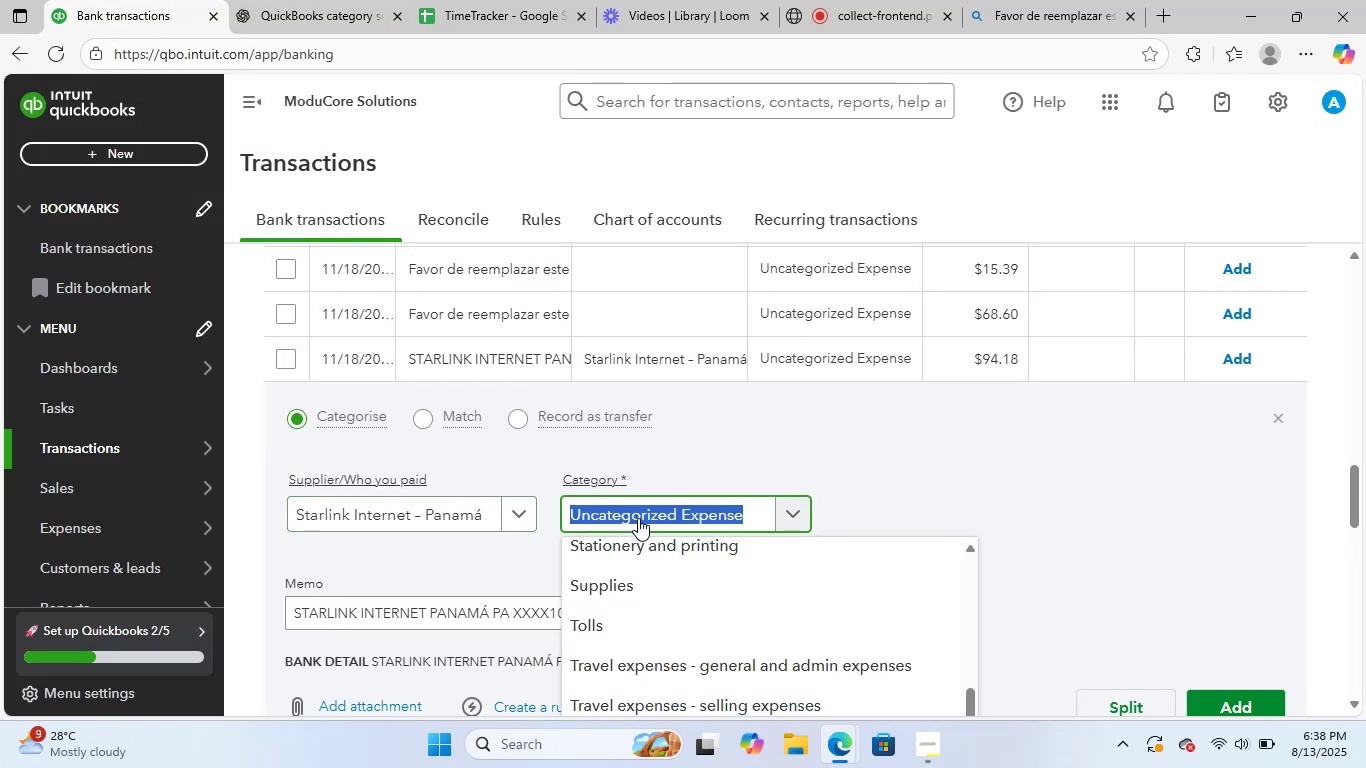 
type(inter)
key(Backspace)
key(Backspace)
key(Backspace)
key(Backspace)
key(Backspace)
key(Backspace)
 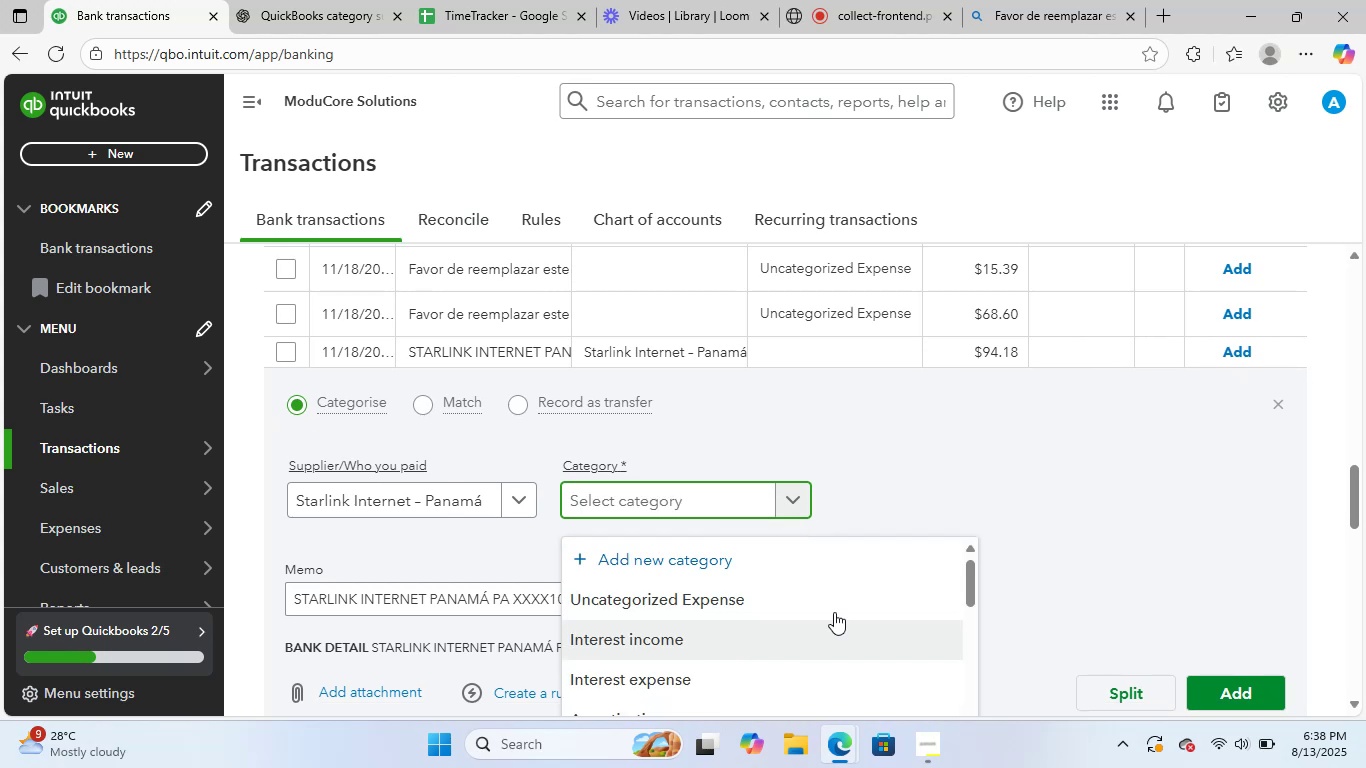 
left_click([870, 399])
 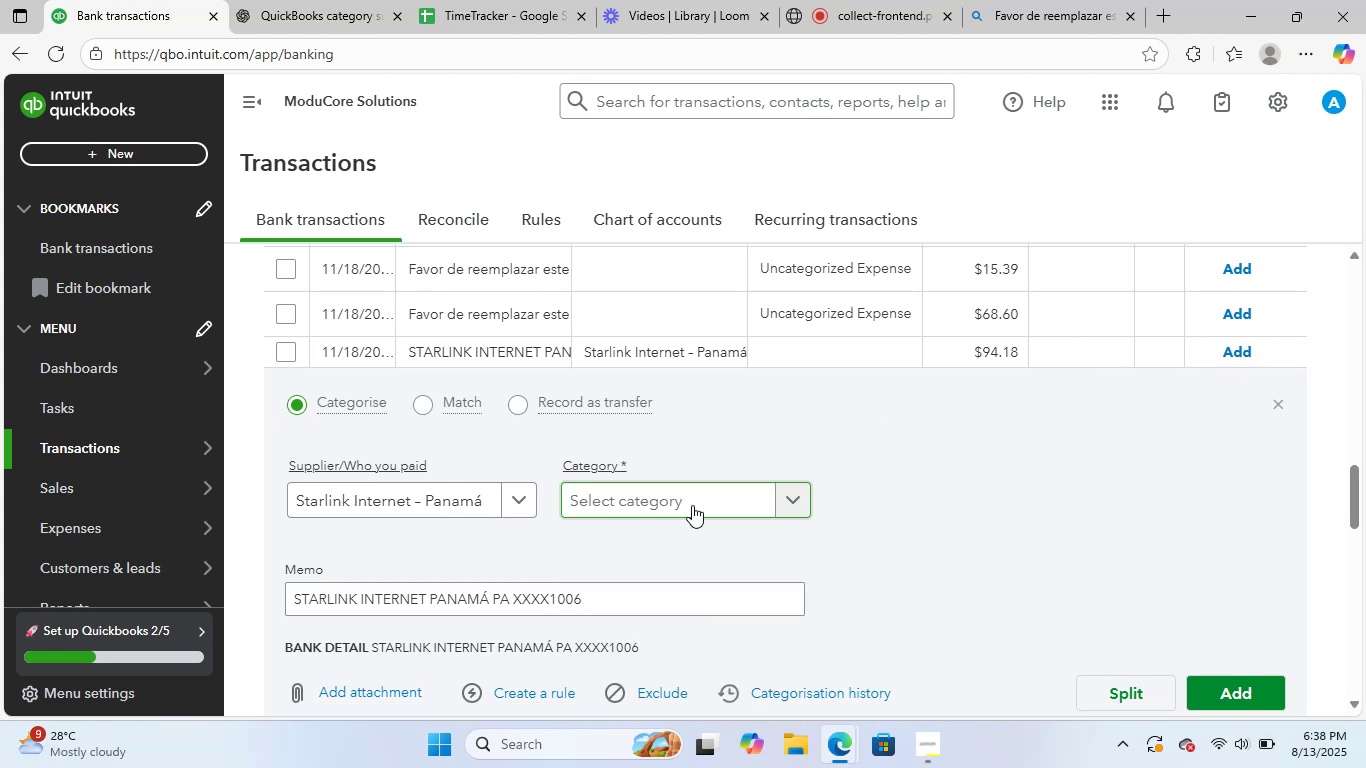 
left_click([692, 505])
 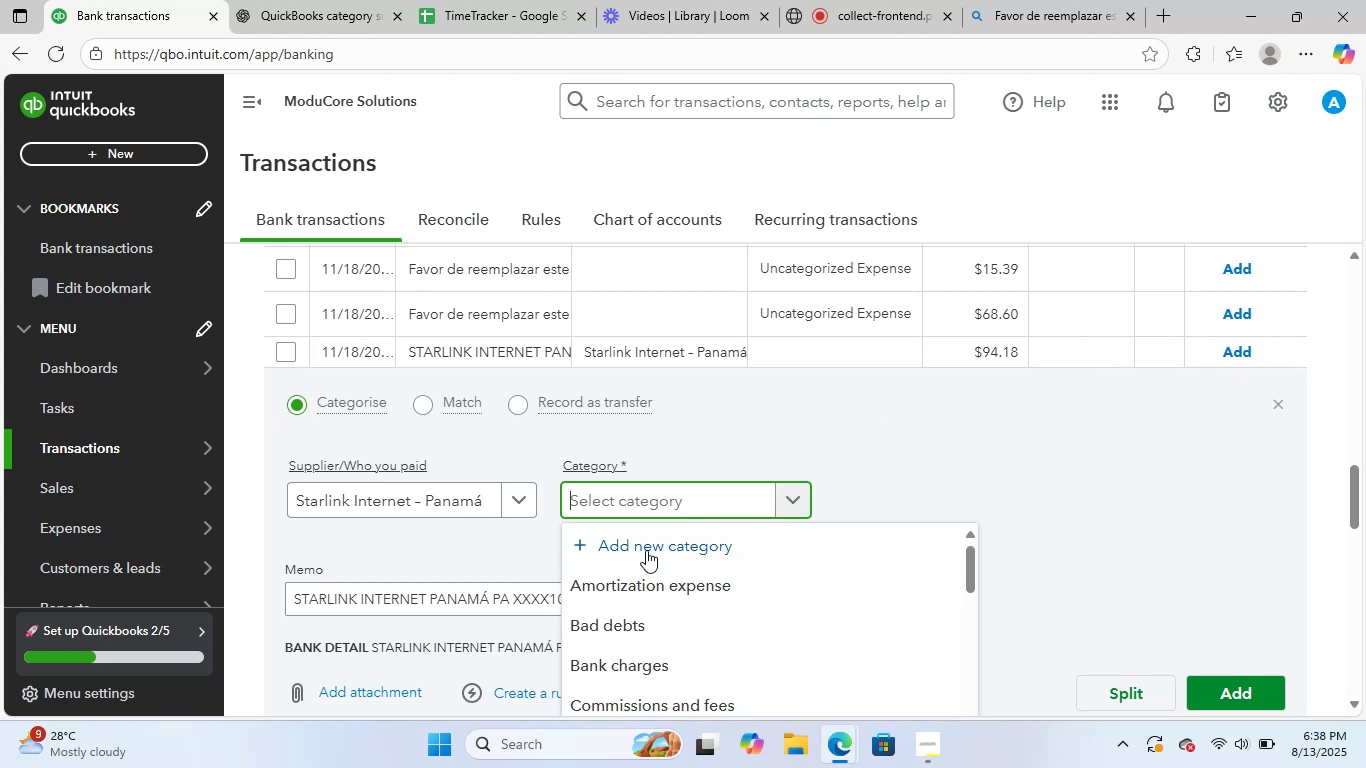 
left_click([649, 550])
 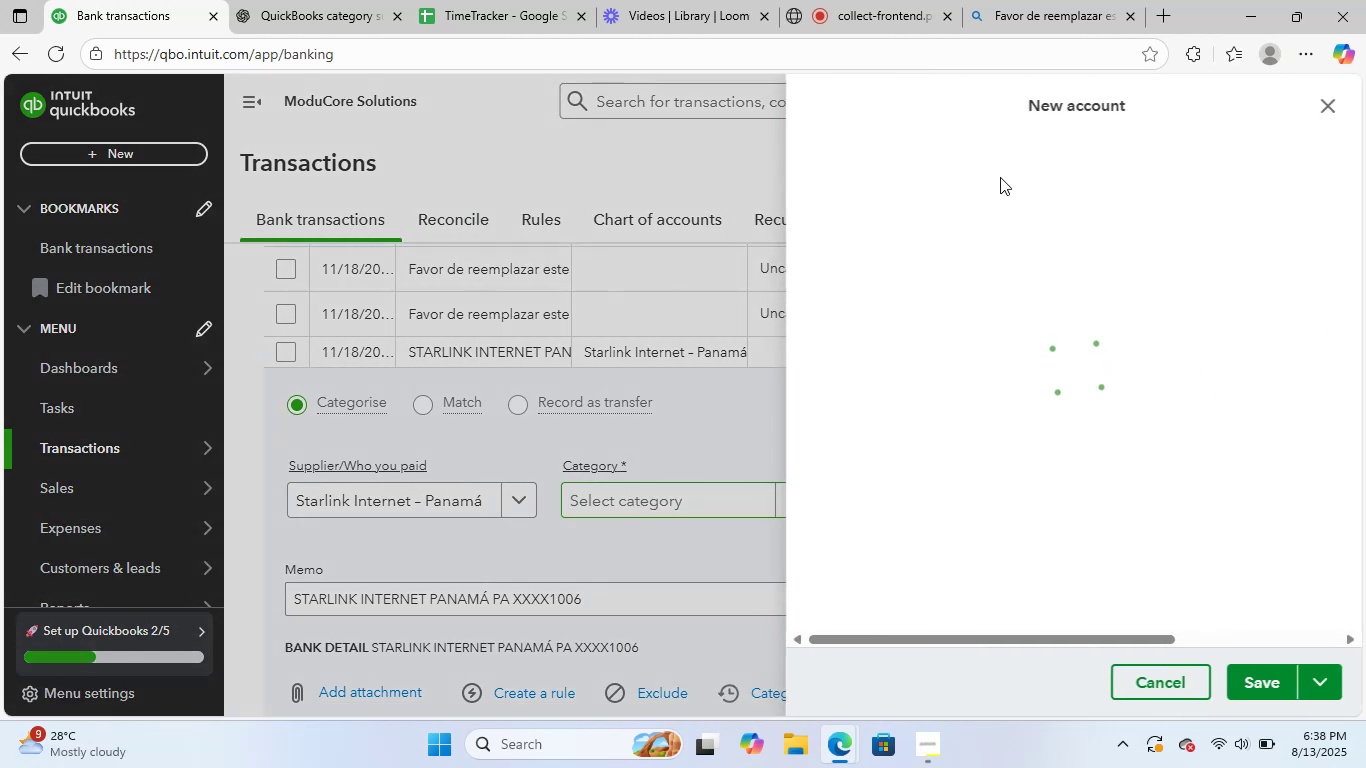 
left_click([972, 194])
 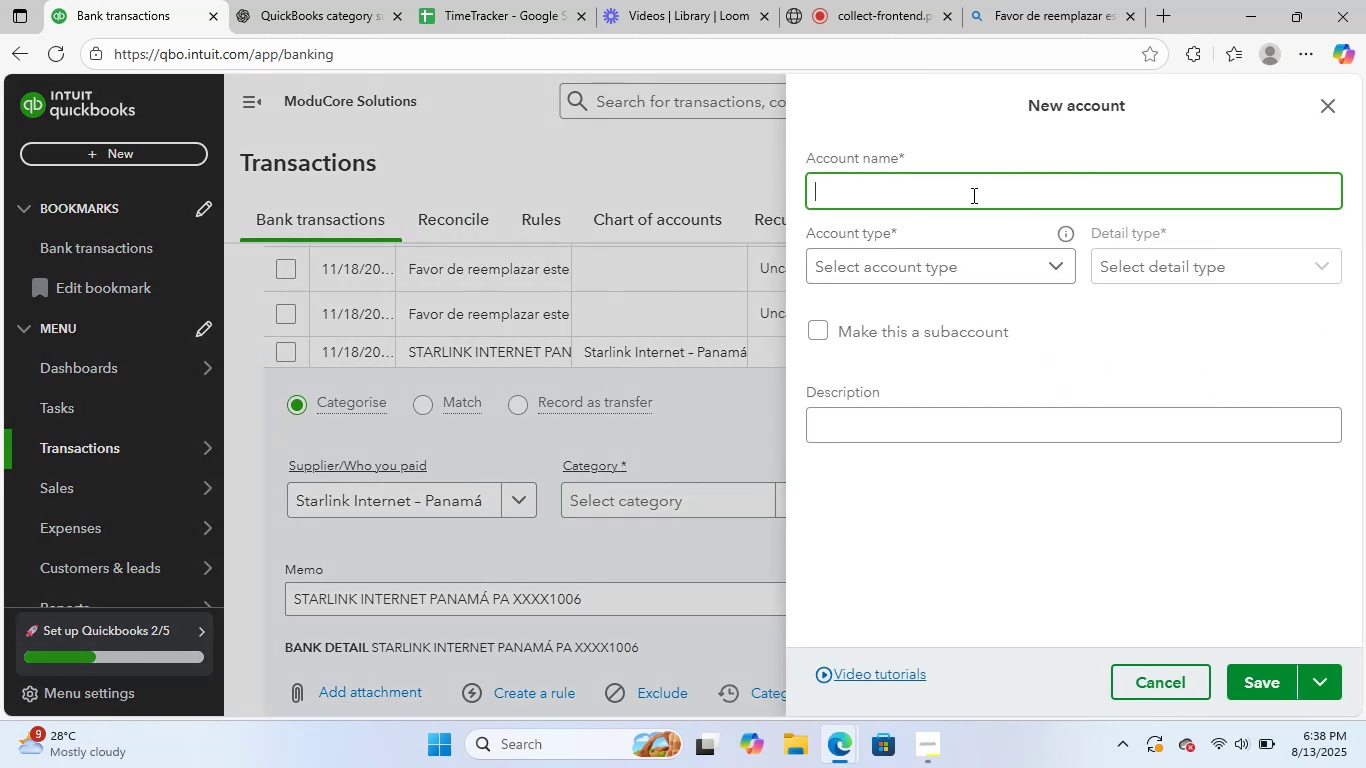 
type(internetInternet)
 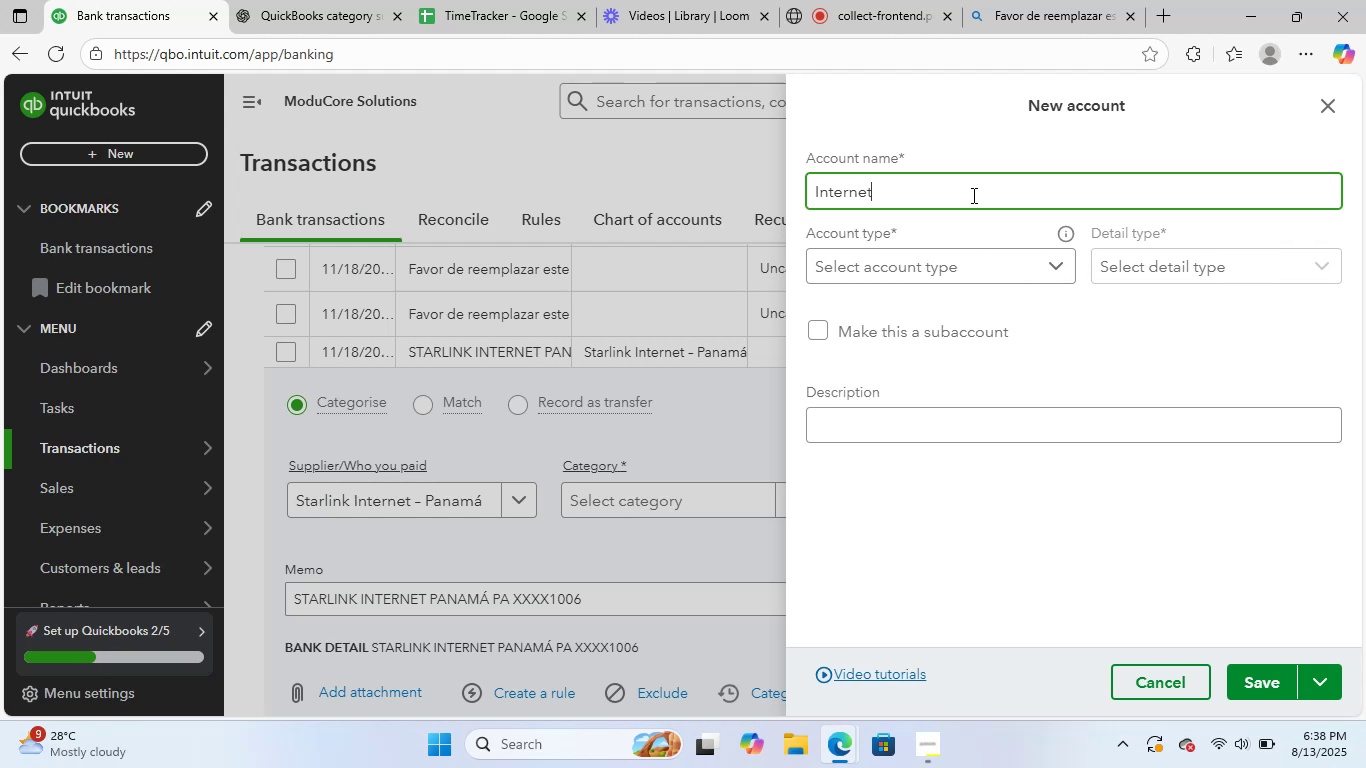 
hold_key(key=Backspace, duration=0.82)
 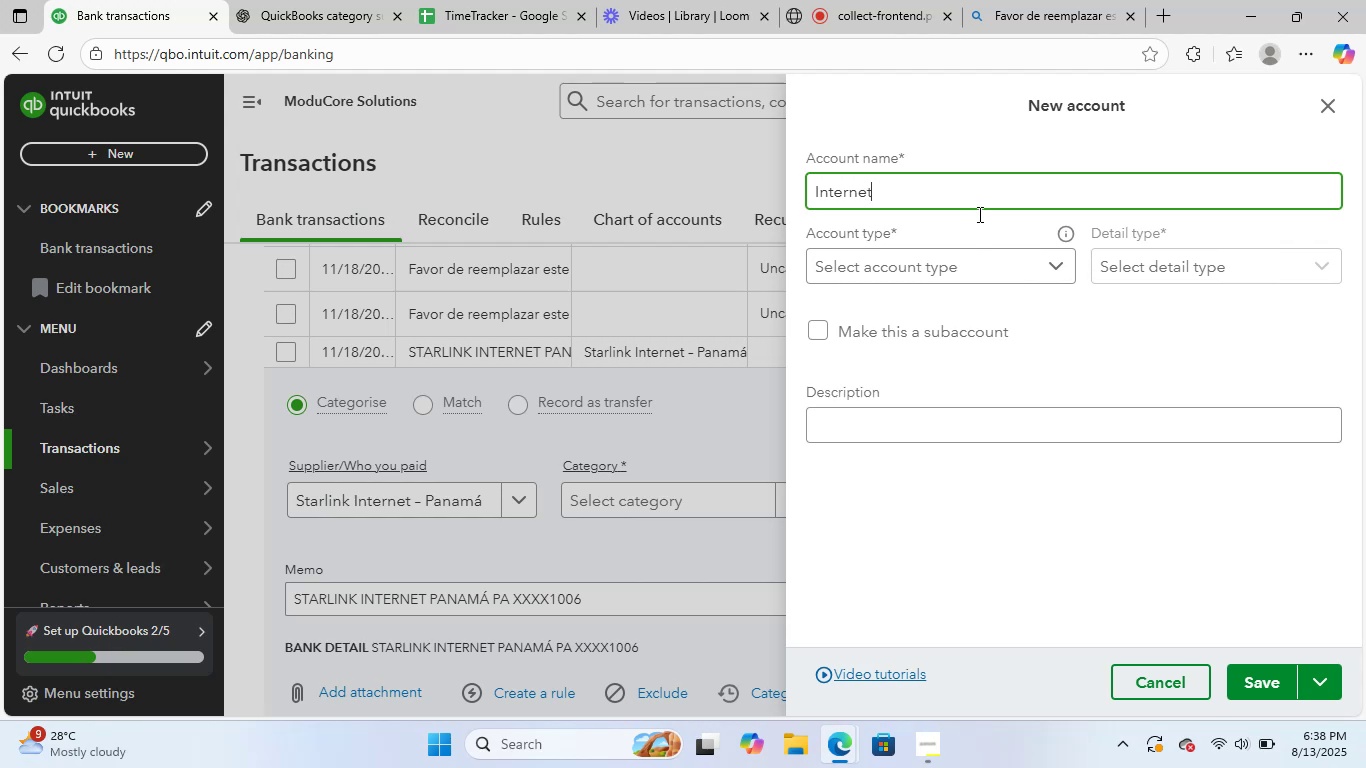 
left_click([964, 263])
 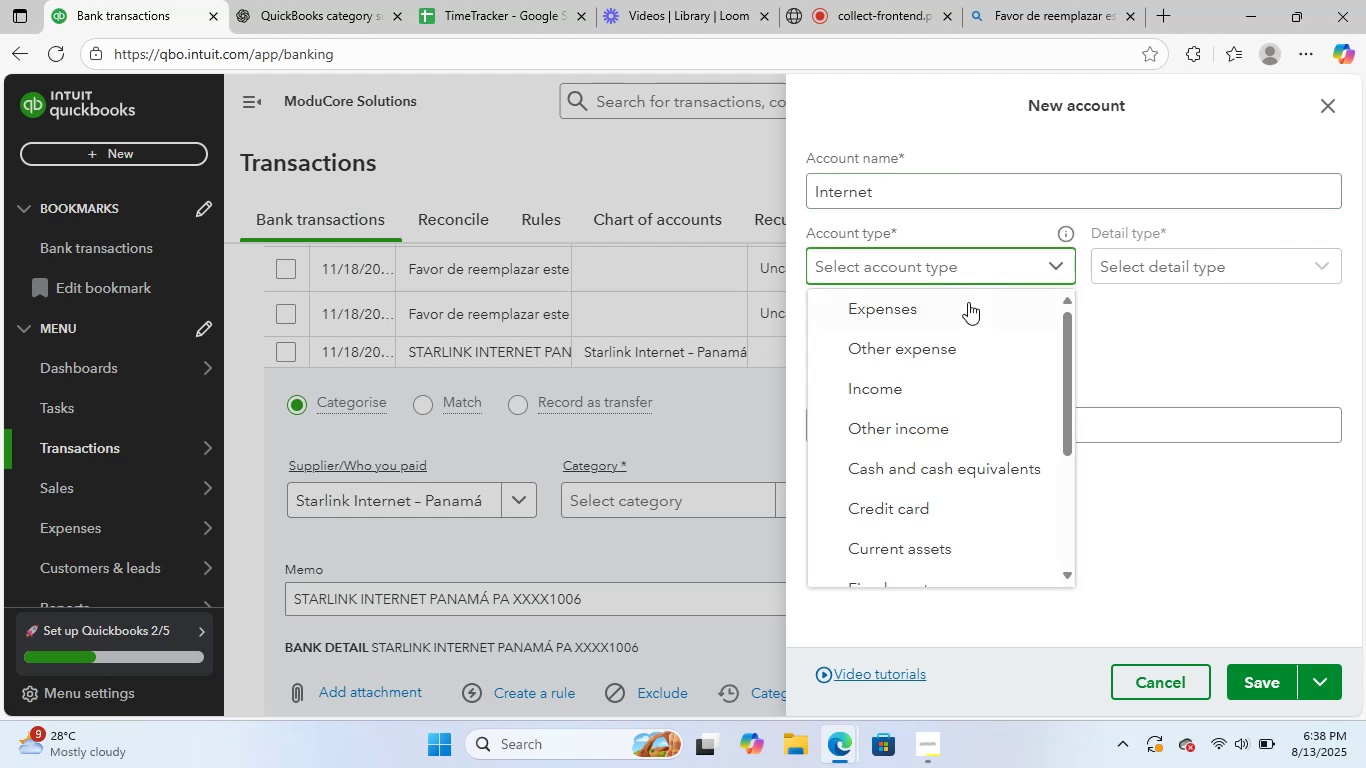 
left_click([968, 303])
 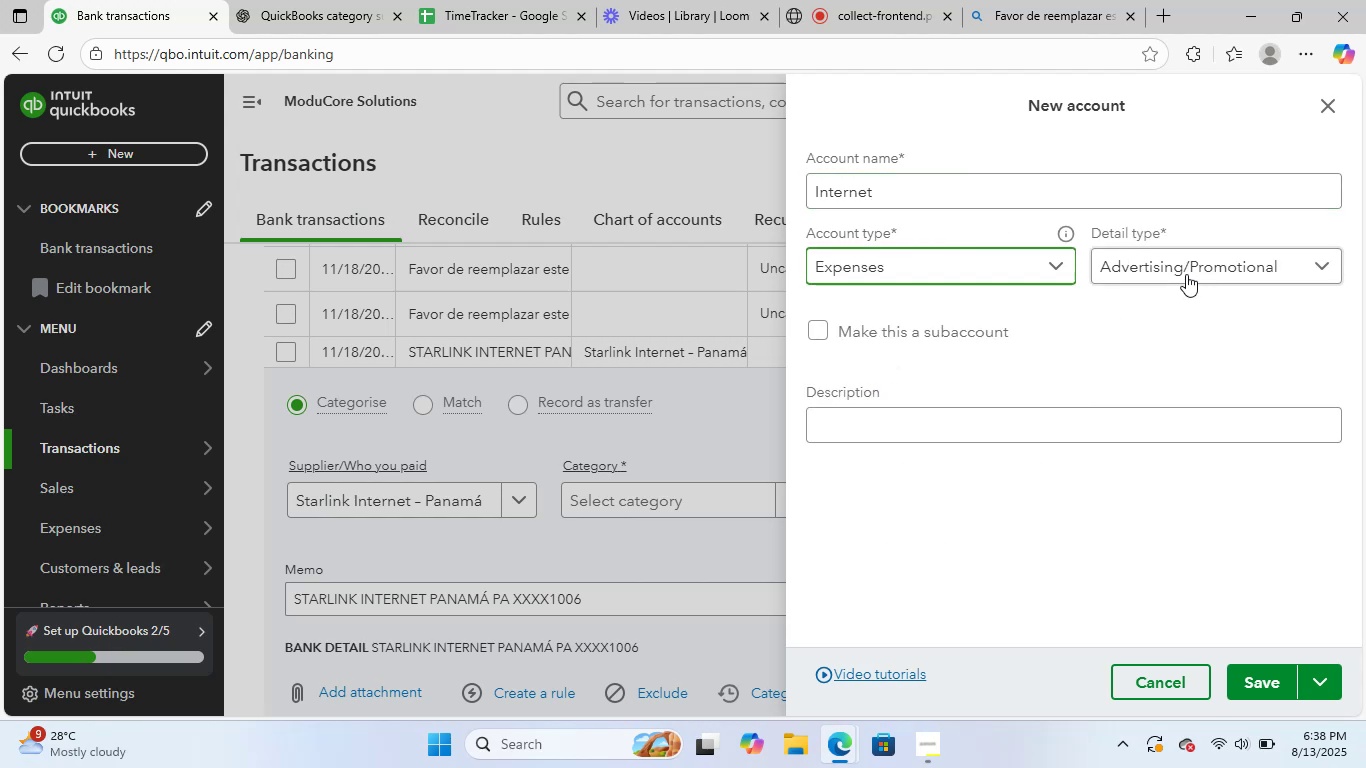 
left_click([1186, 274])
 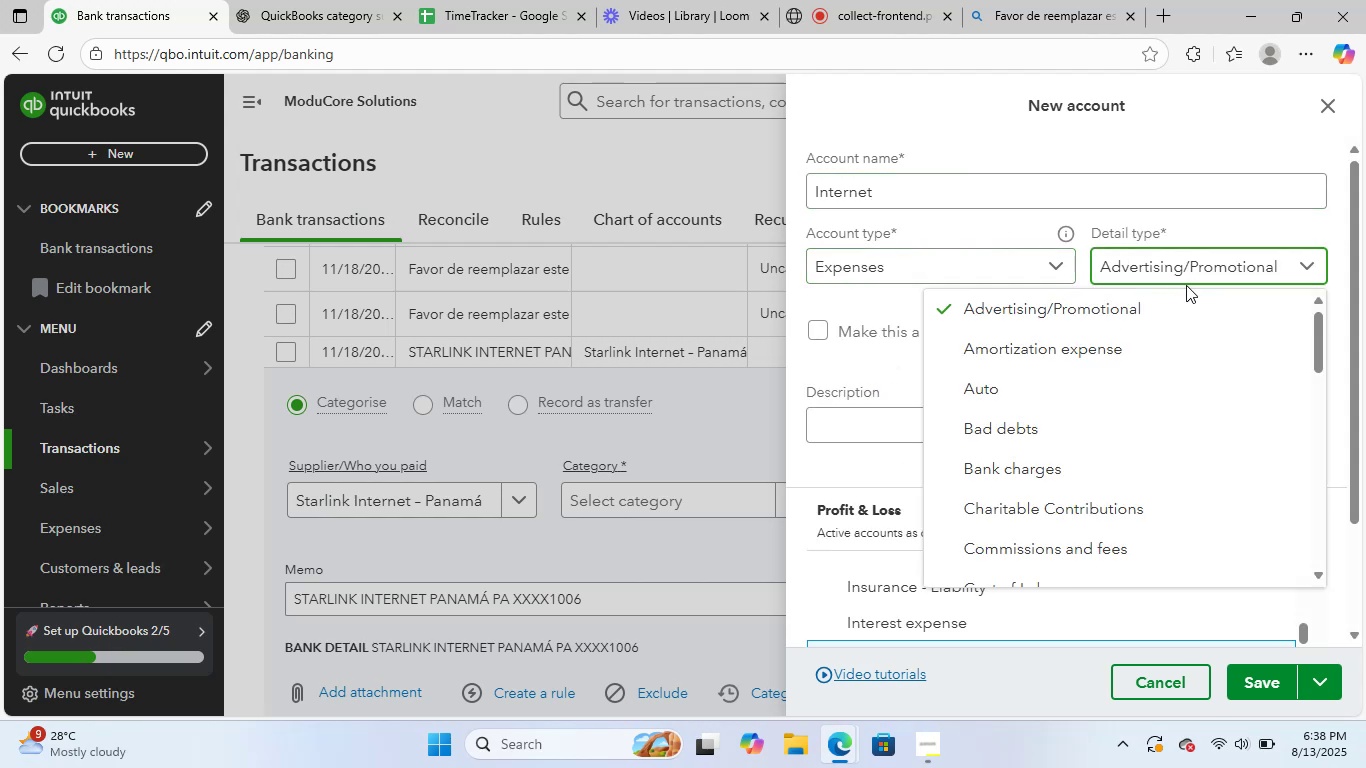 
scroll: coordinate [1097, 546], scroll_direction: down, amount: 15.0
 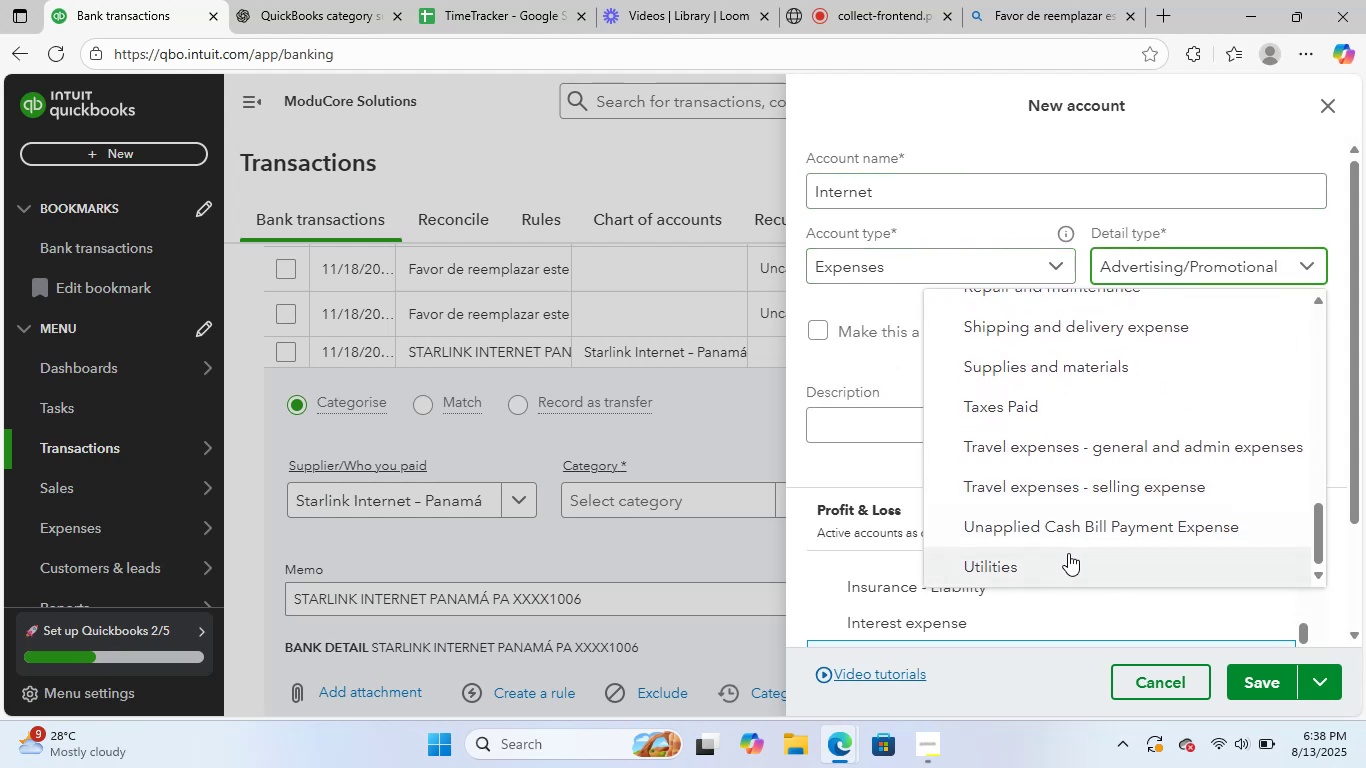 
left_click([1068, 553])
 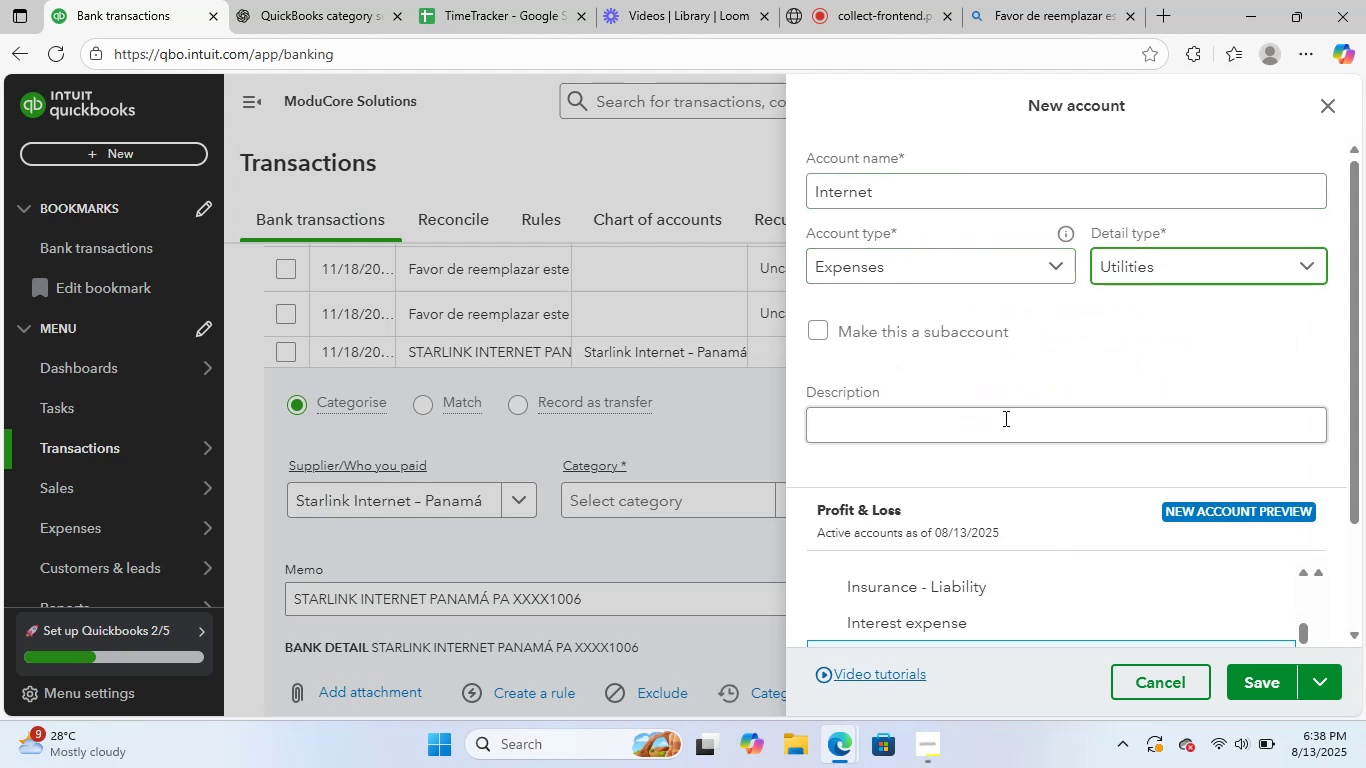 
scroll: coordinate [1005, 417], scroll_direction: down, amount: 3.0
 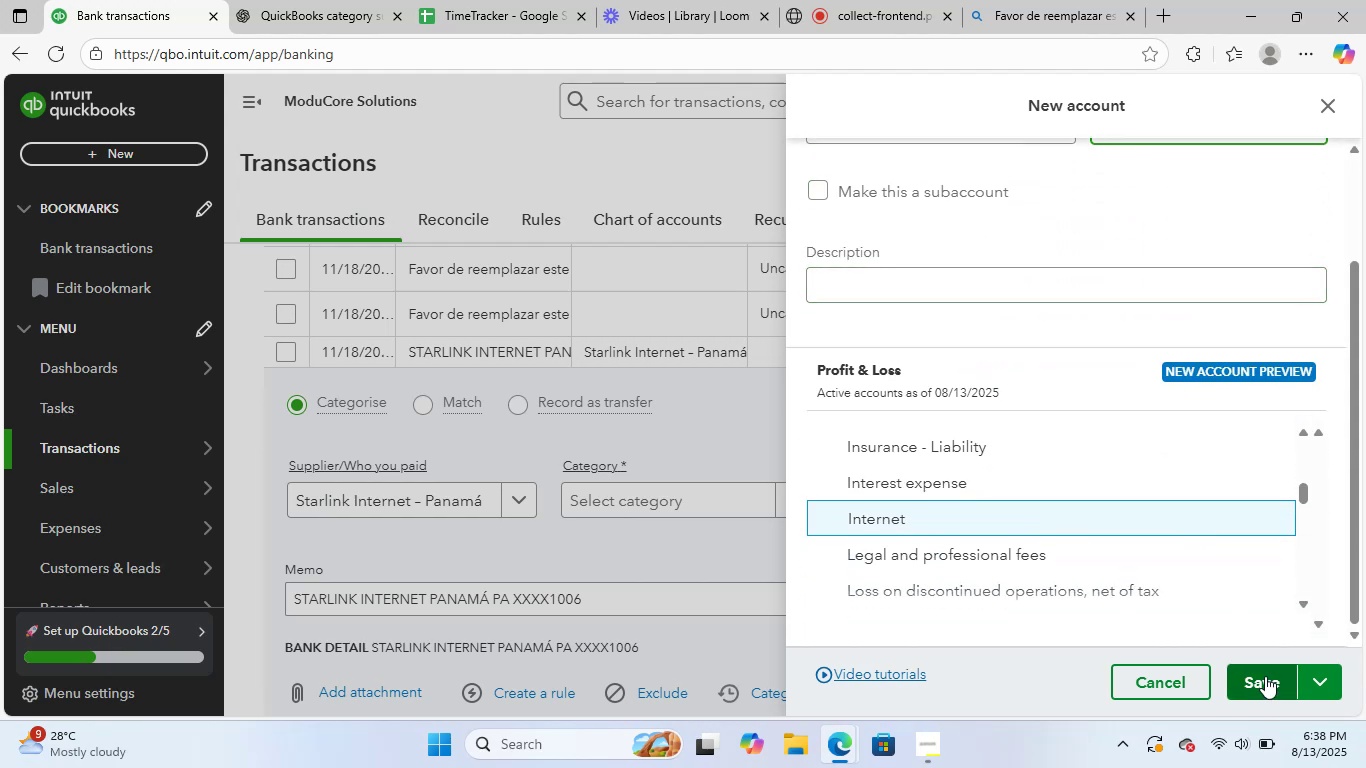 
left_click([1264, 676])
 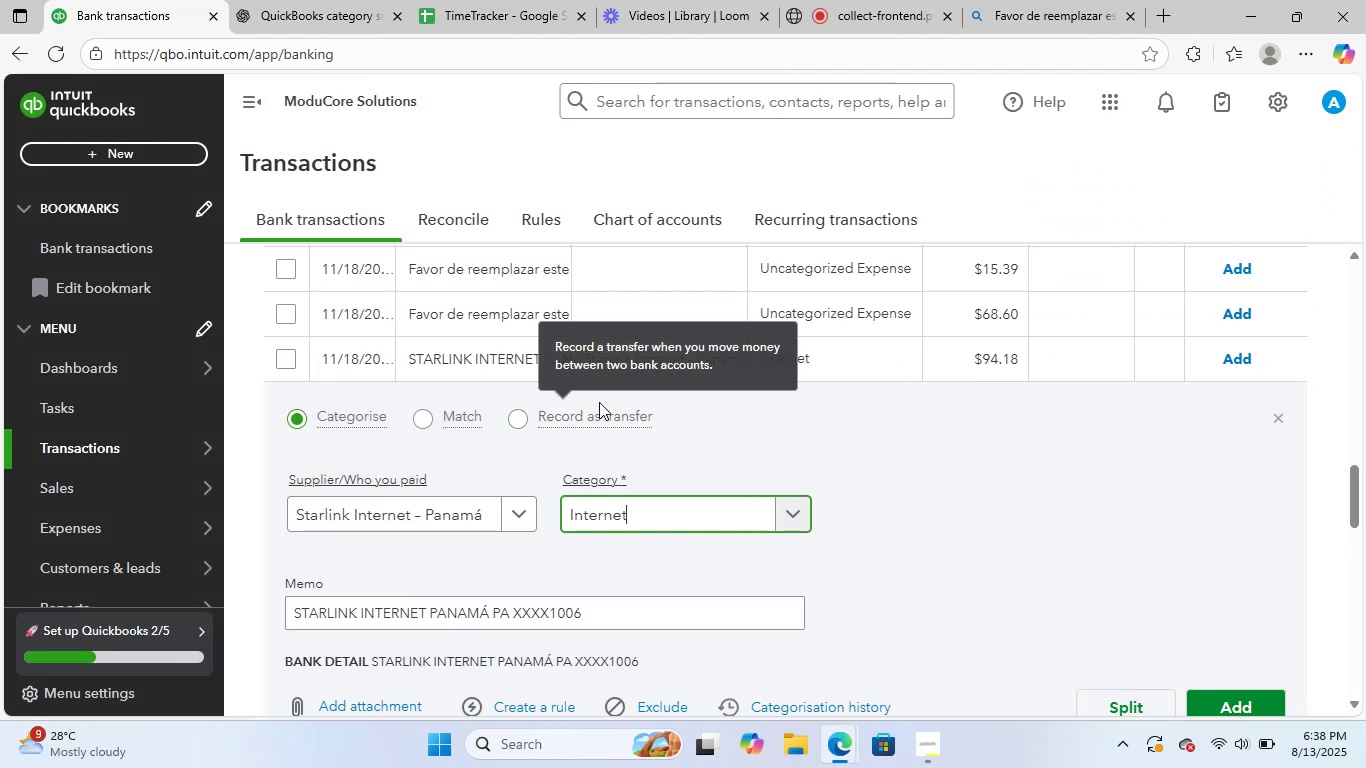 
scroll: coordinate [801, 551], scroll_direction: down, amount: 2.0
 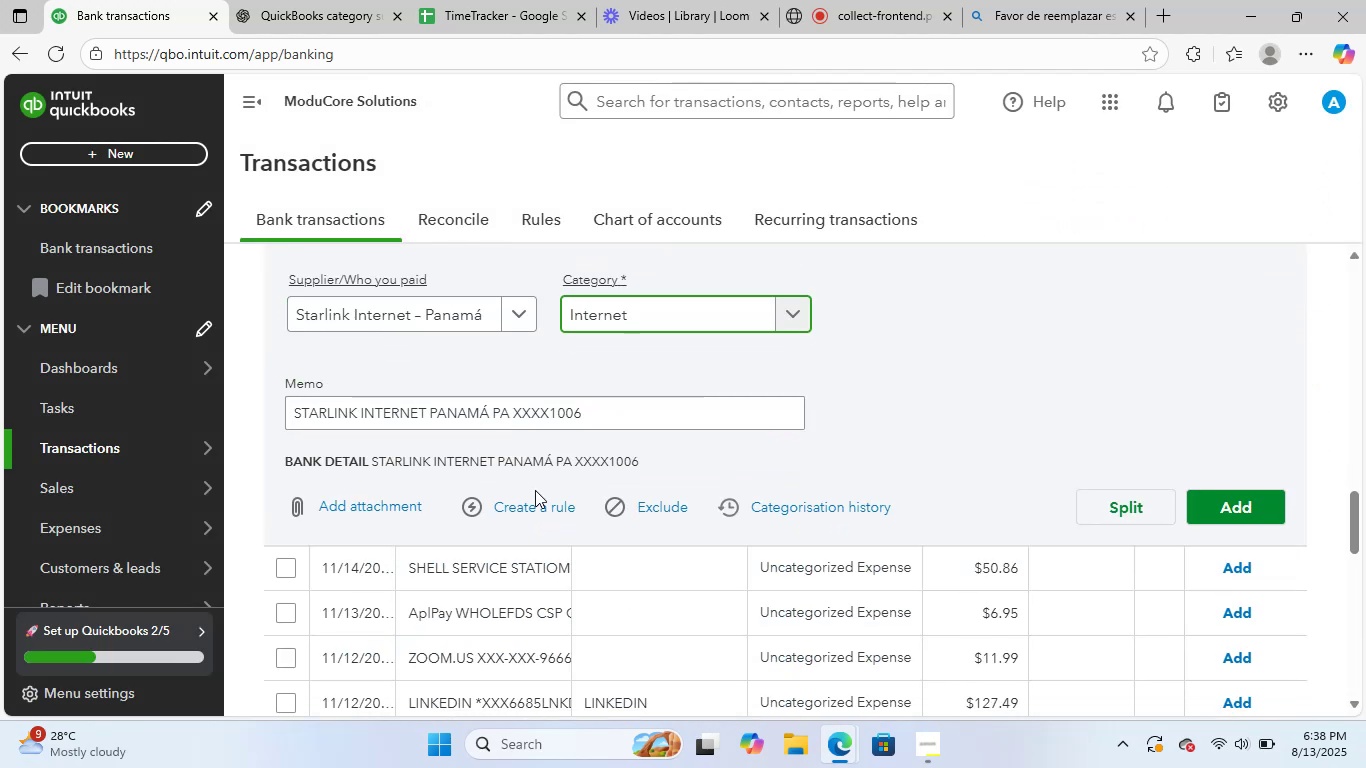 
left_click([545, 504])
 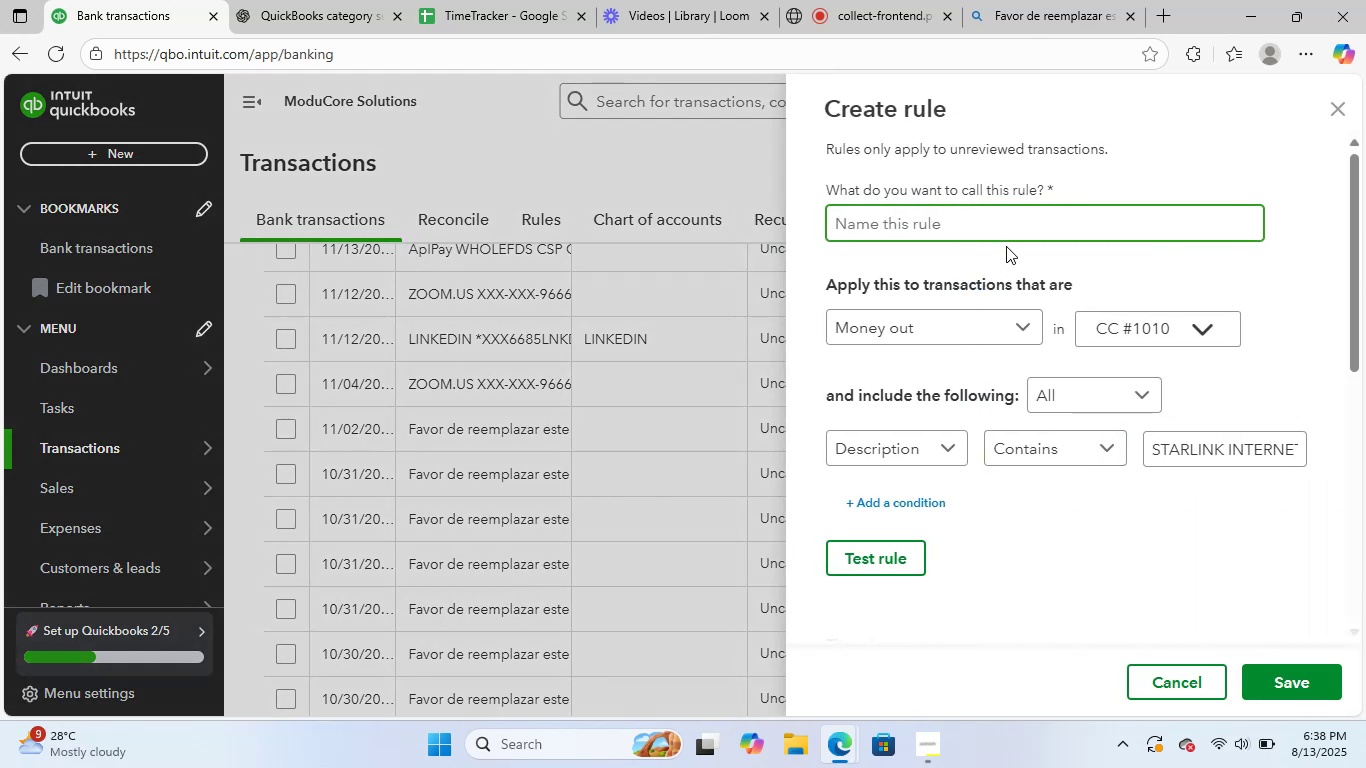 
type(Starlink)
 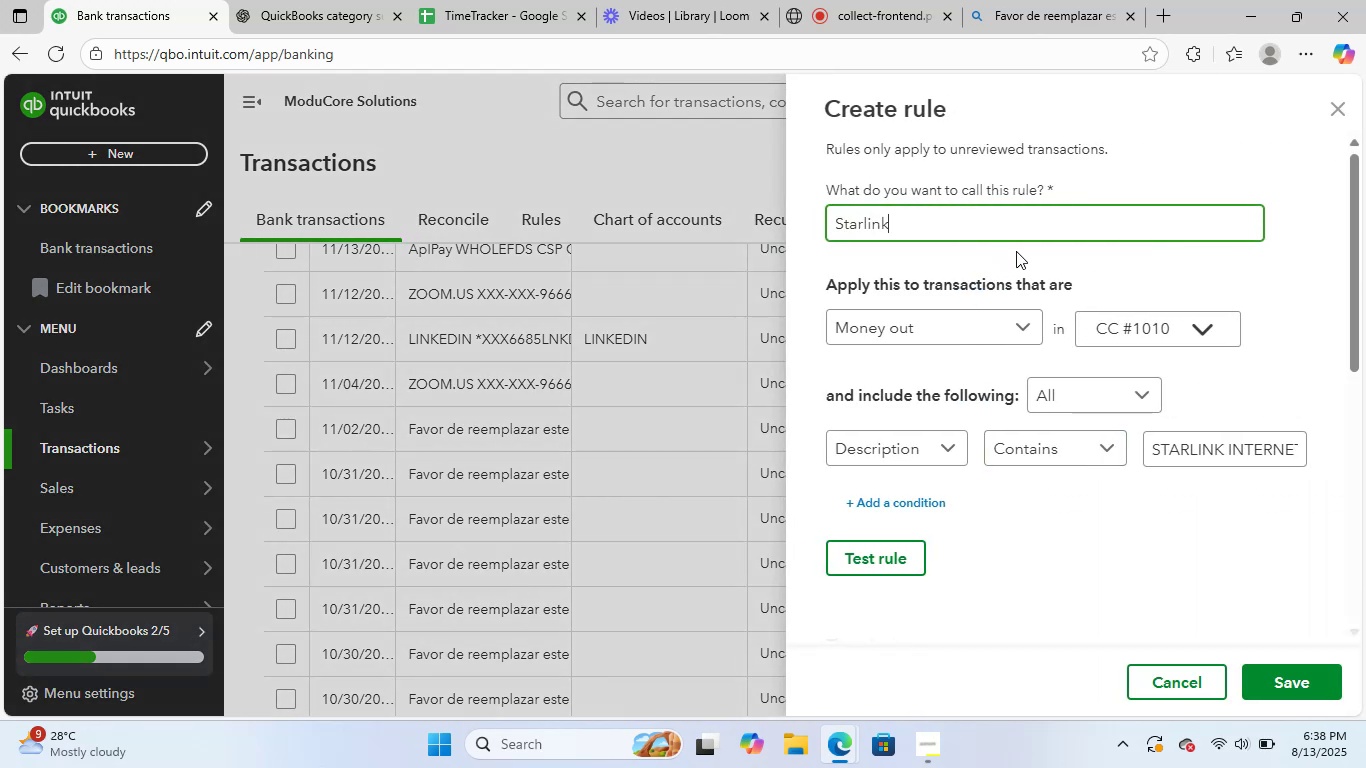 
scroll: coordinate [1076, 374], scroll_direction: down, amount: 5.0
 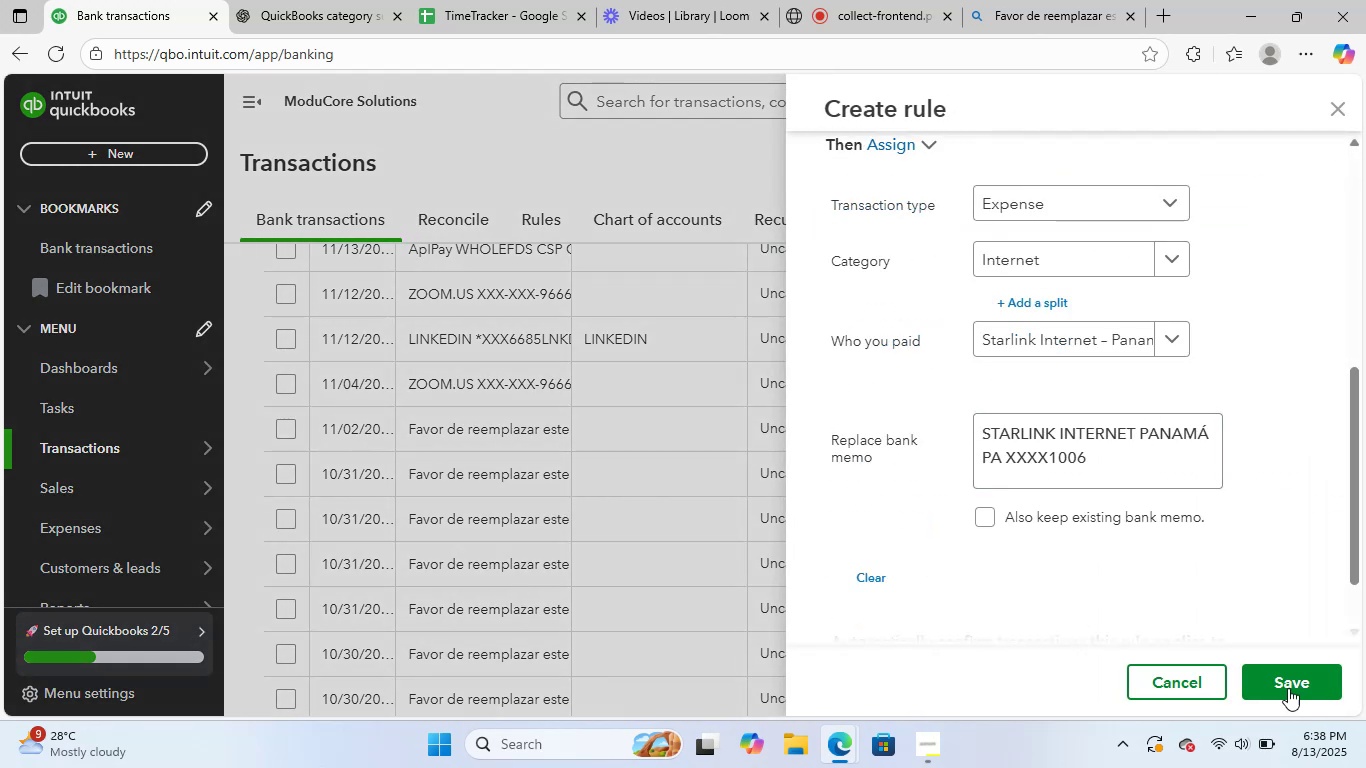 
left_click([1293, 684])
 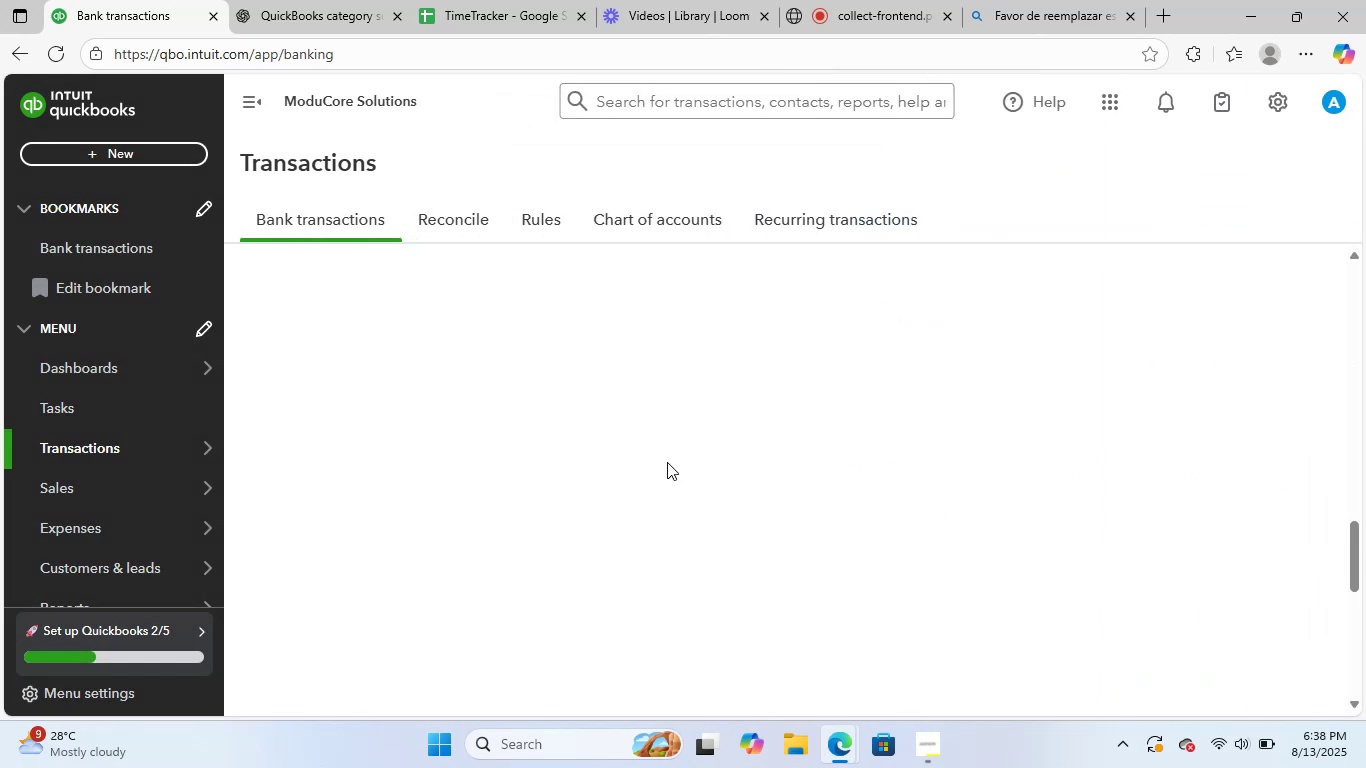 
scroll: coordinate [929, 484], scroll_direction: up, amount: 3.0
 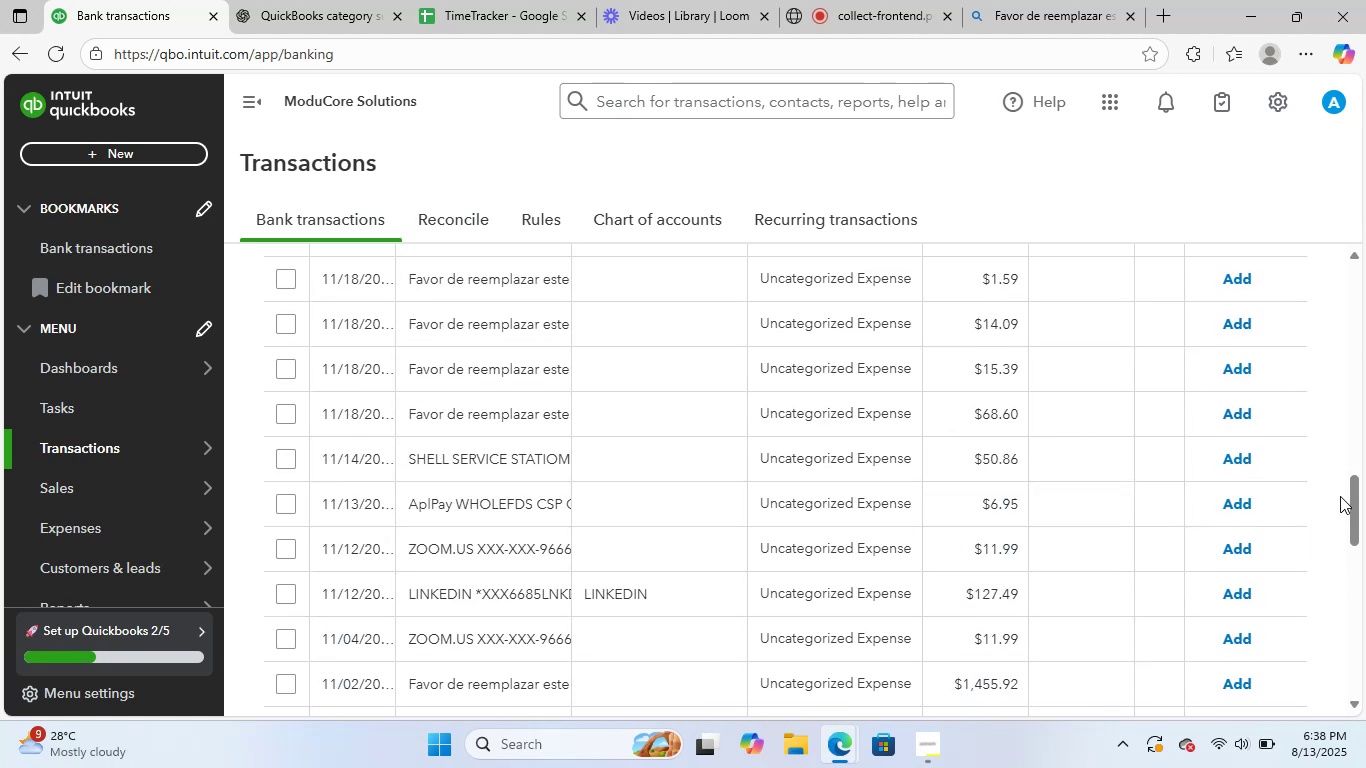 
left_click_drag(start_coordinate=[1348, 499], to_coordinate=[1329, 514])
 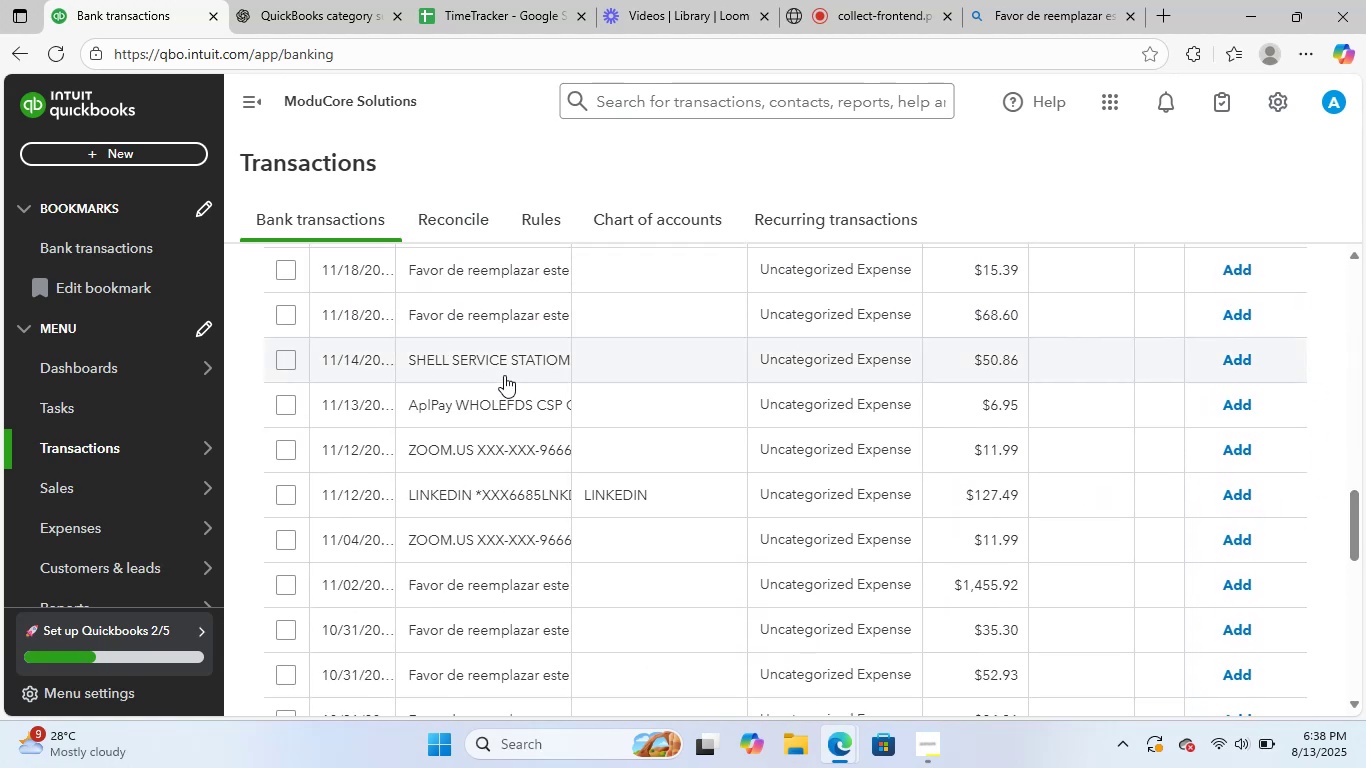 
left_click([504, 367])
 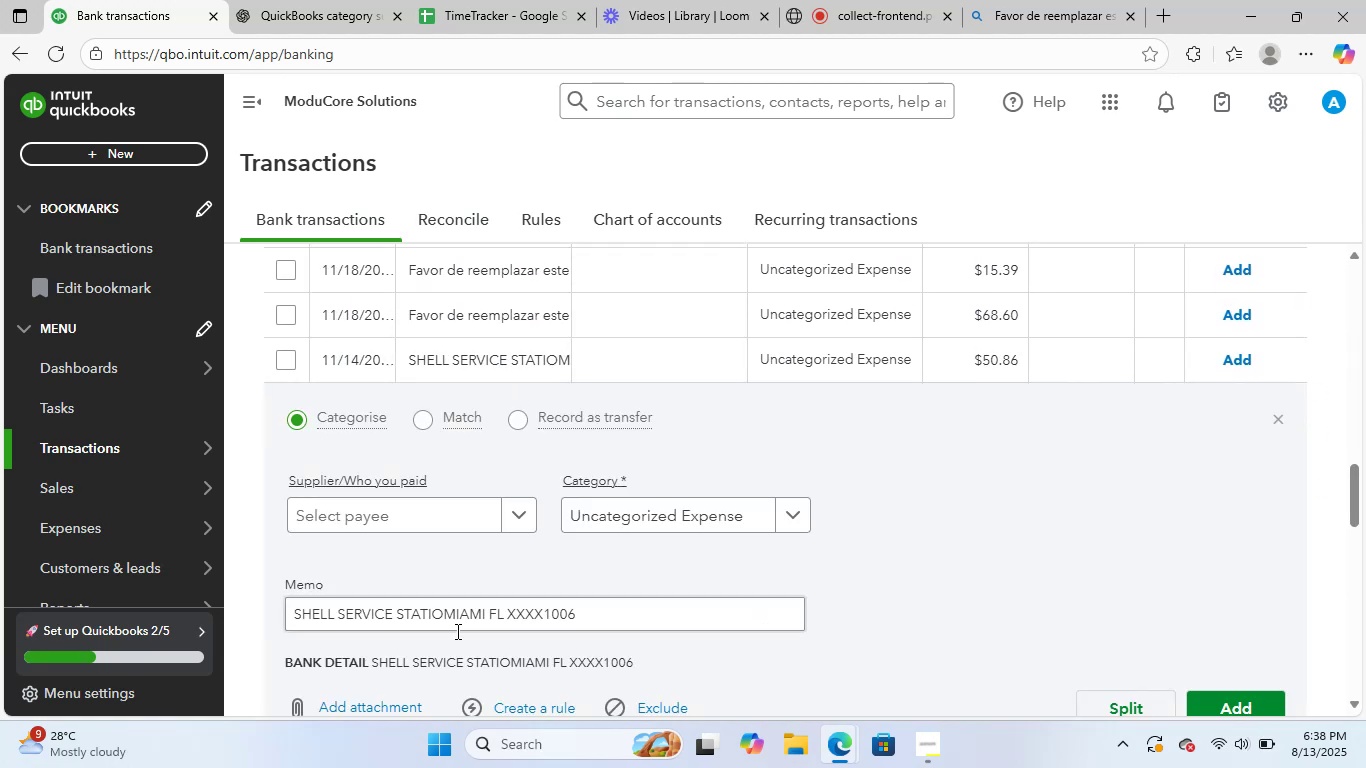 
left_click_drag(start_coordinate=[589, 617], to_coordinate=[195, 589])
 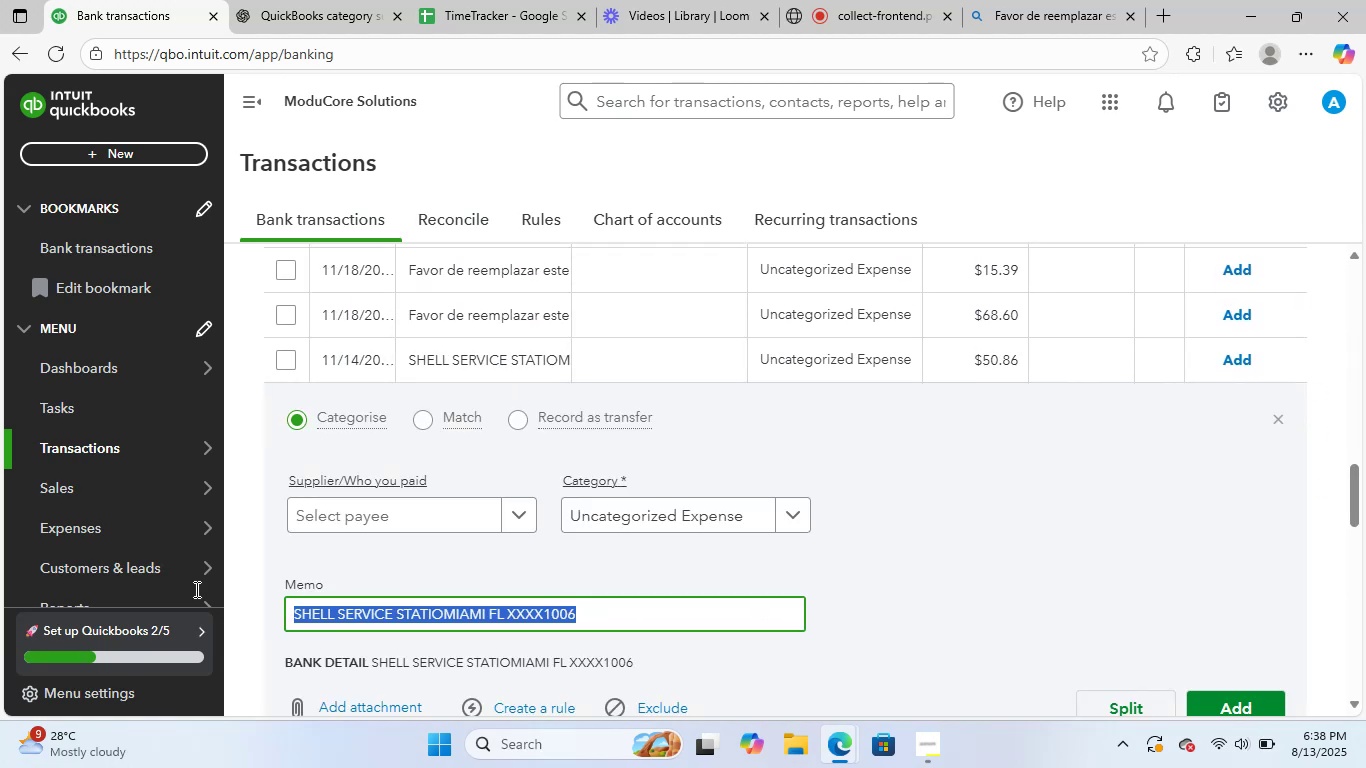 
key(Control+ControlLeft)
 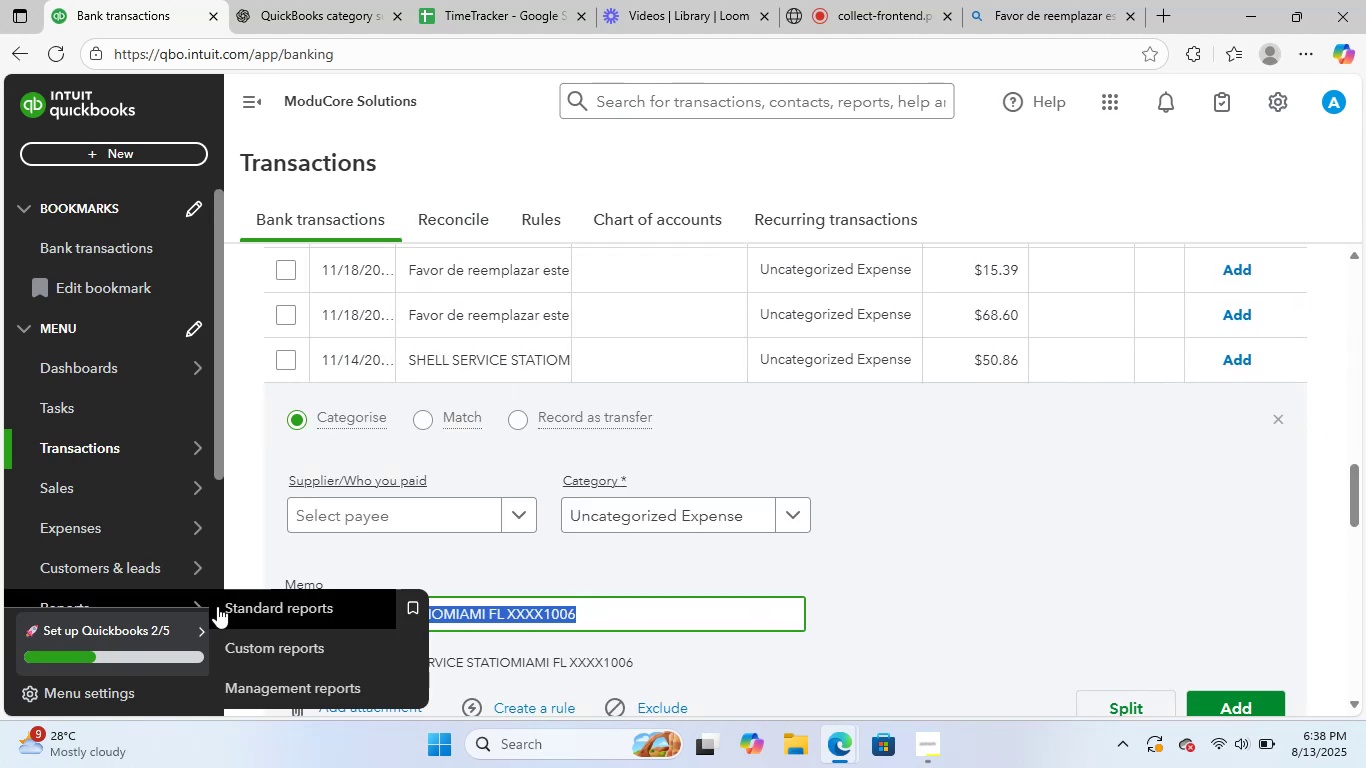 
key(Control+C)
 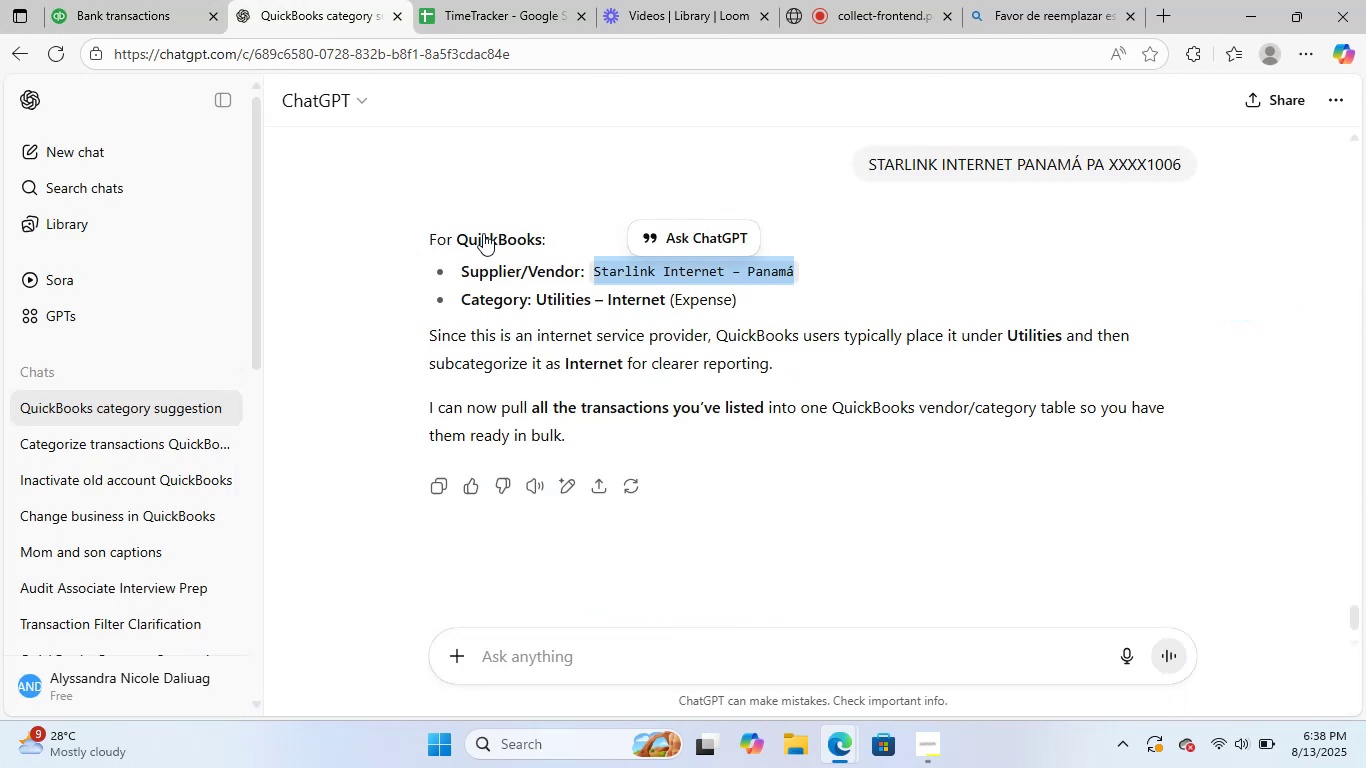 
key(Control+V)
 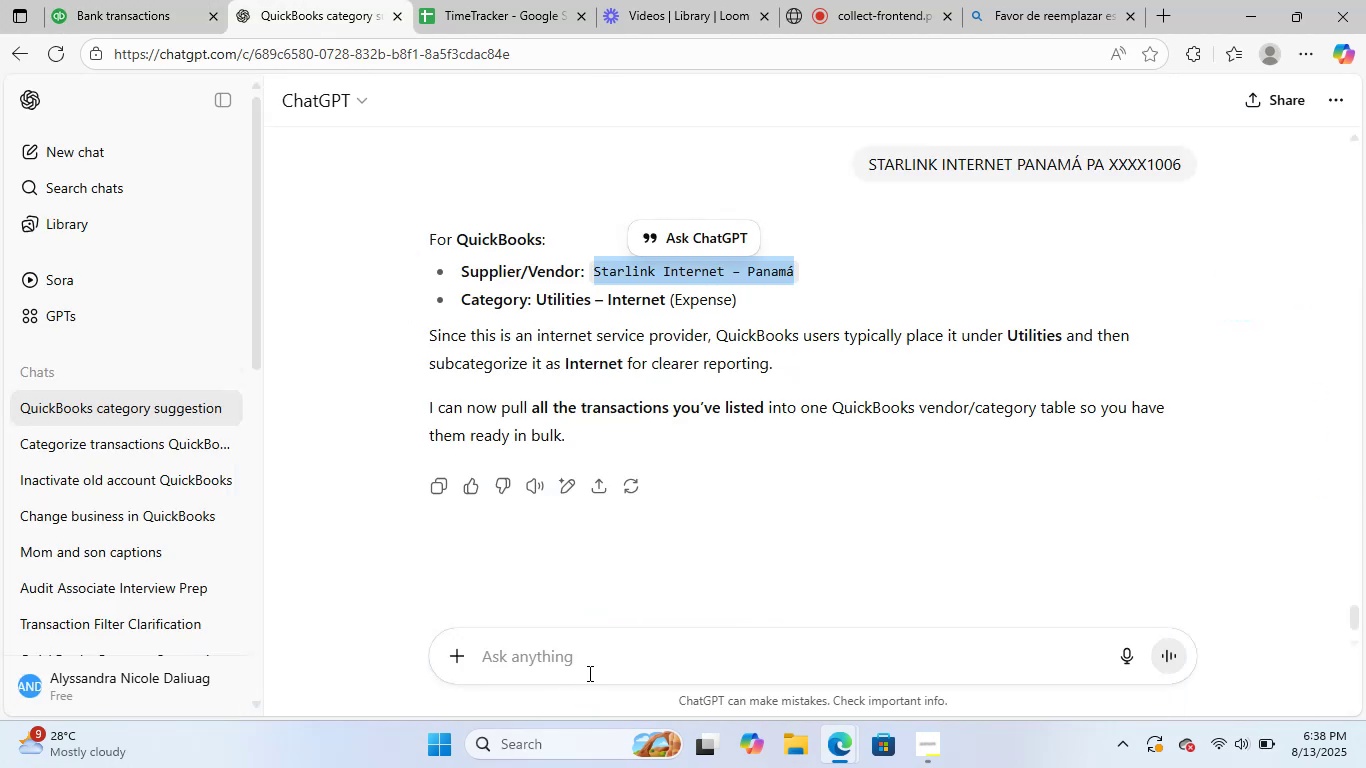 
left_click([597, 665])
 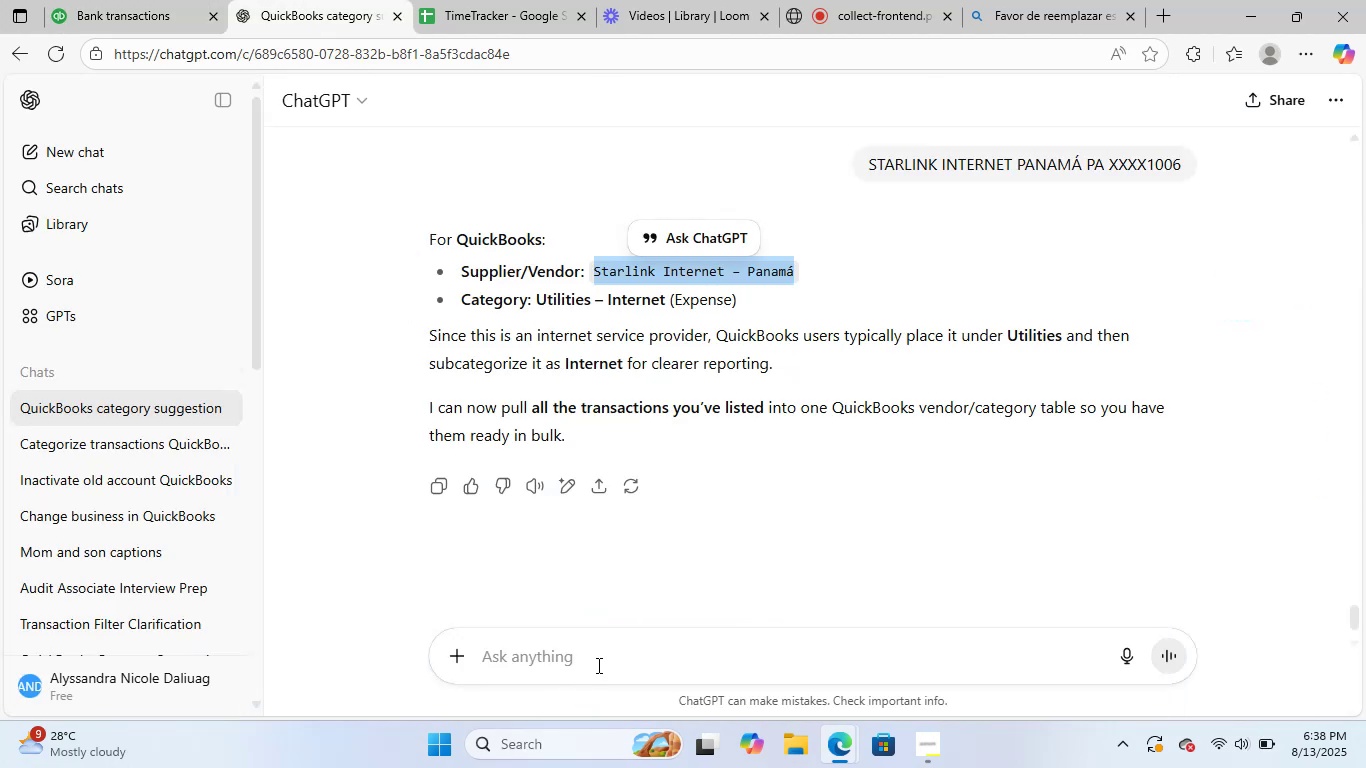 
key(Control+ControlLeft)
 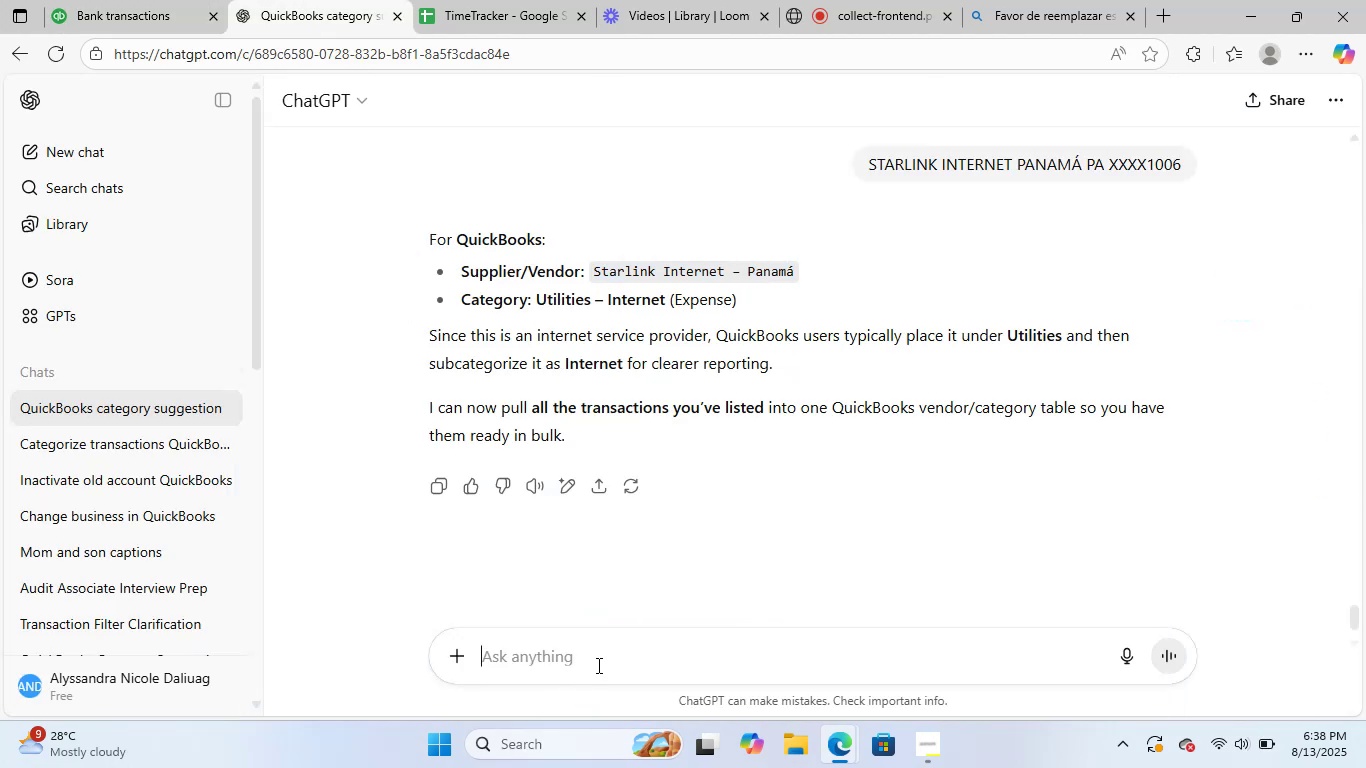 
key(Control+V)
 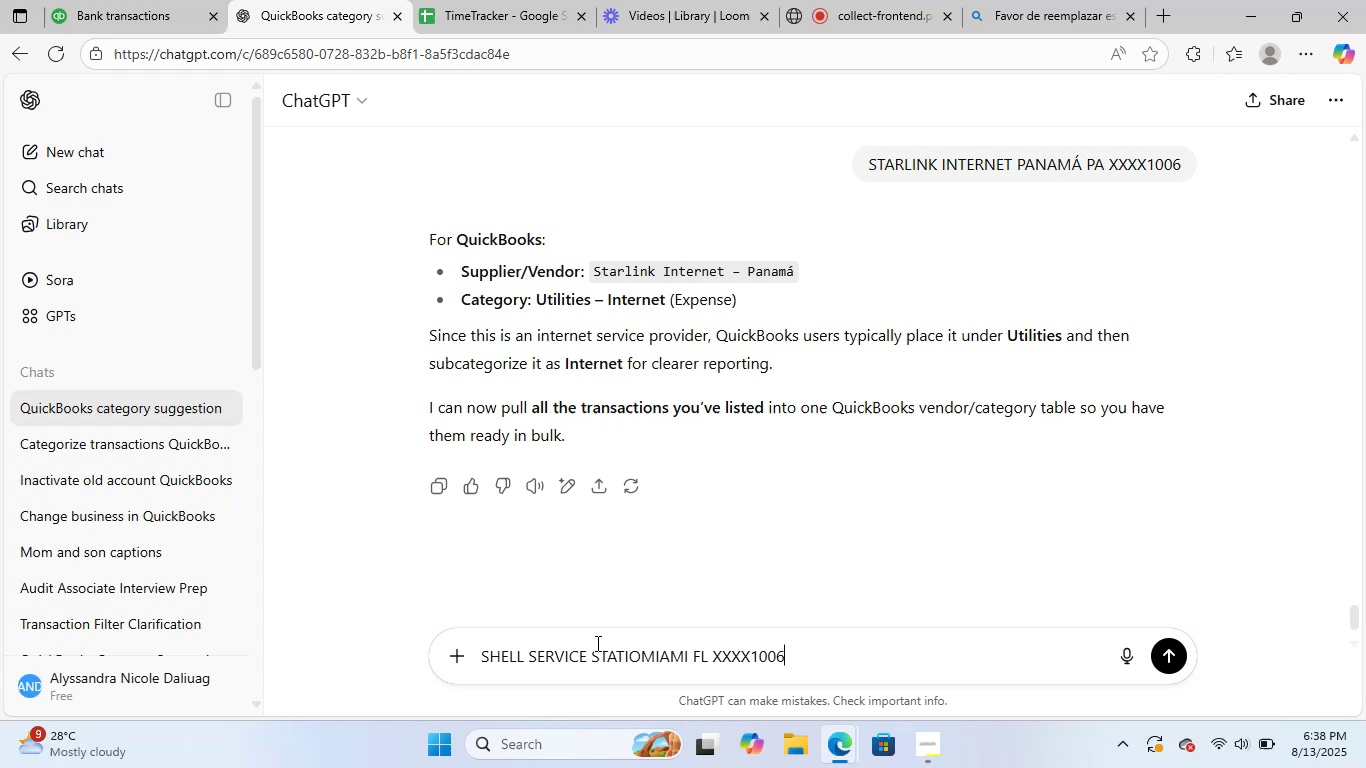 
key(NumpadDecimal)
 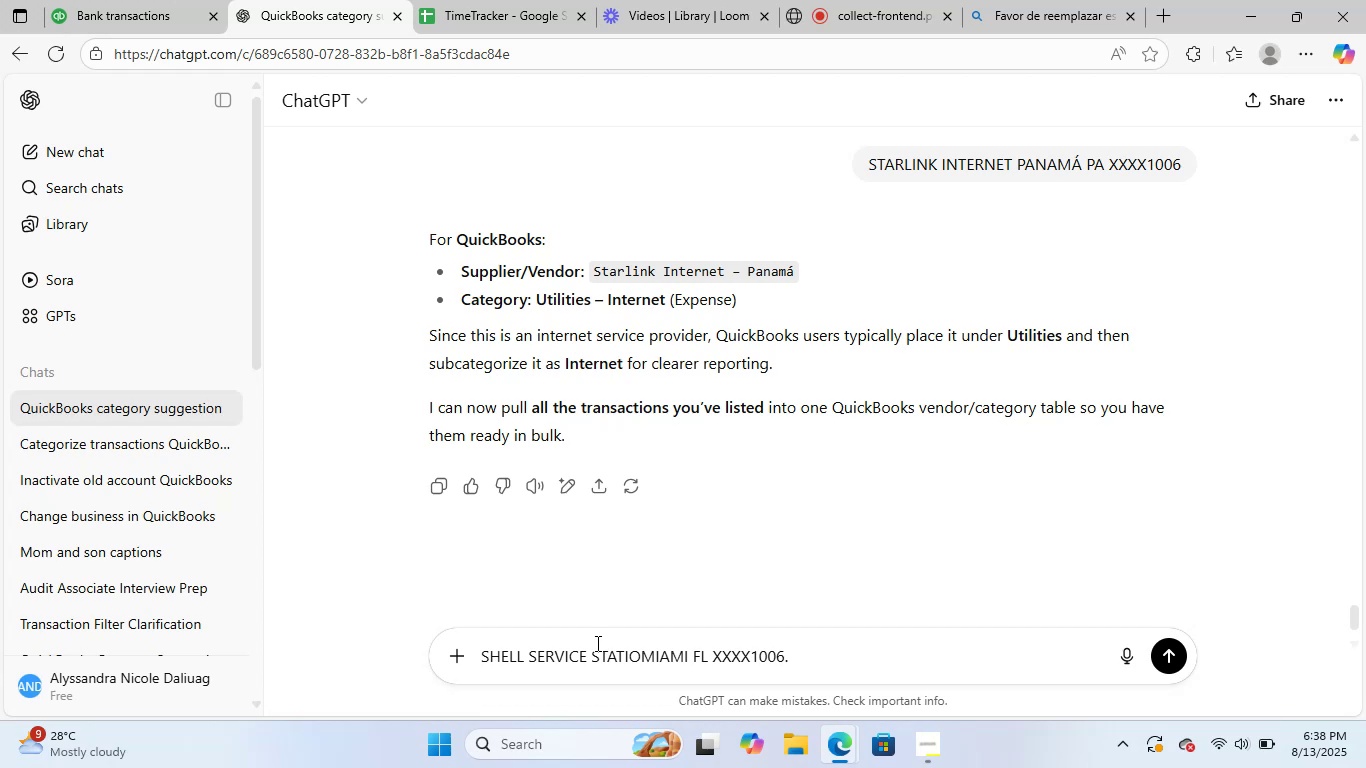 
key(Backspace)
 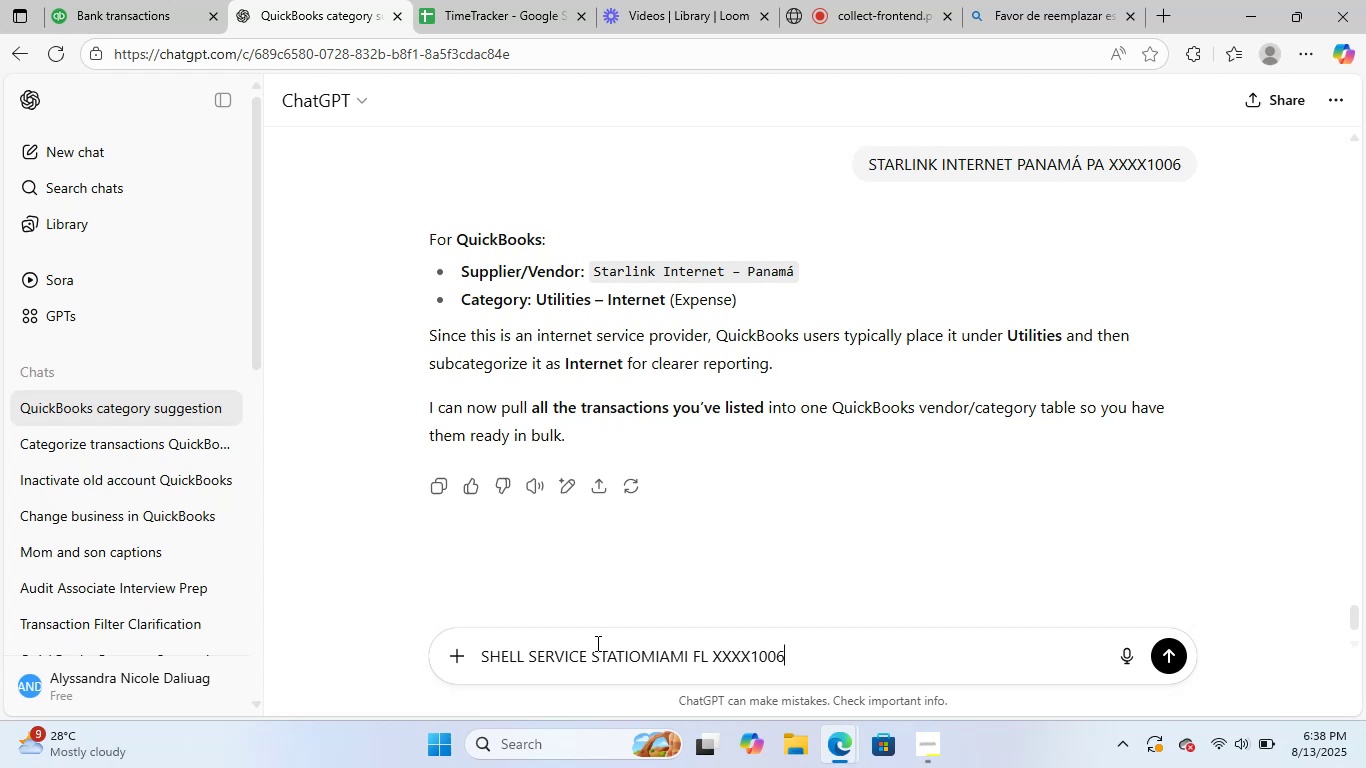 
key(NumpadEnter)
 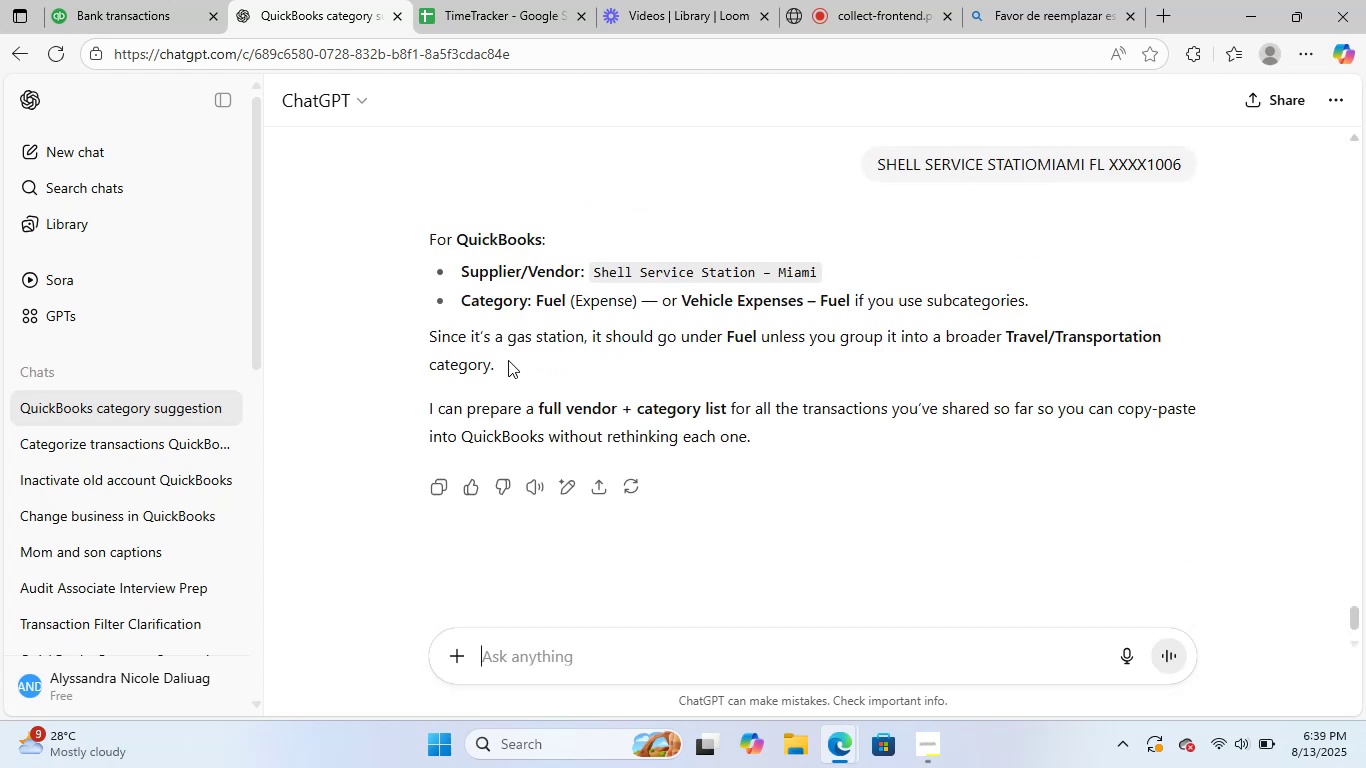 
left_click([146, 0])
 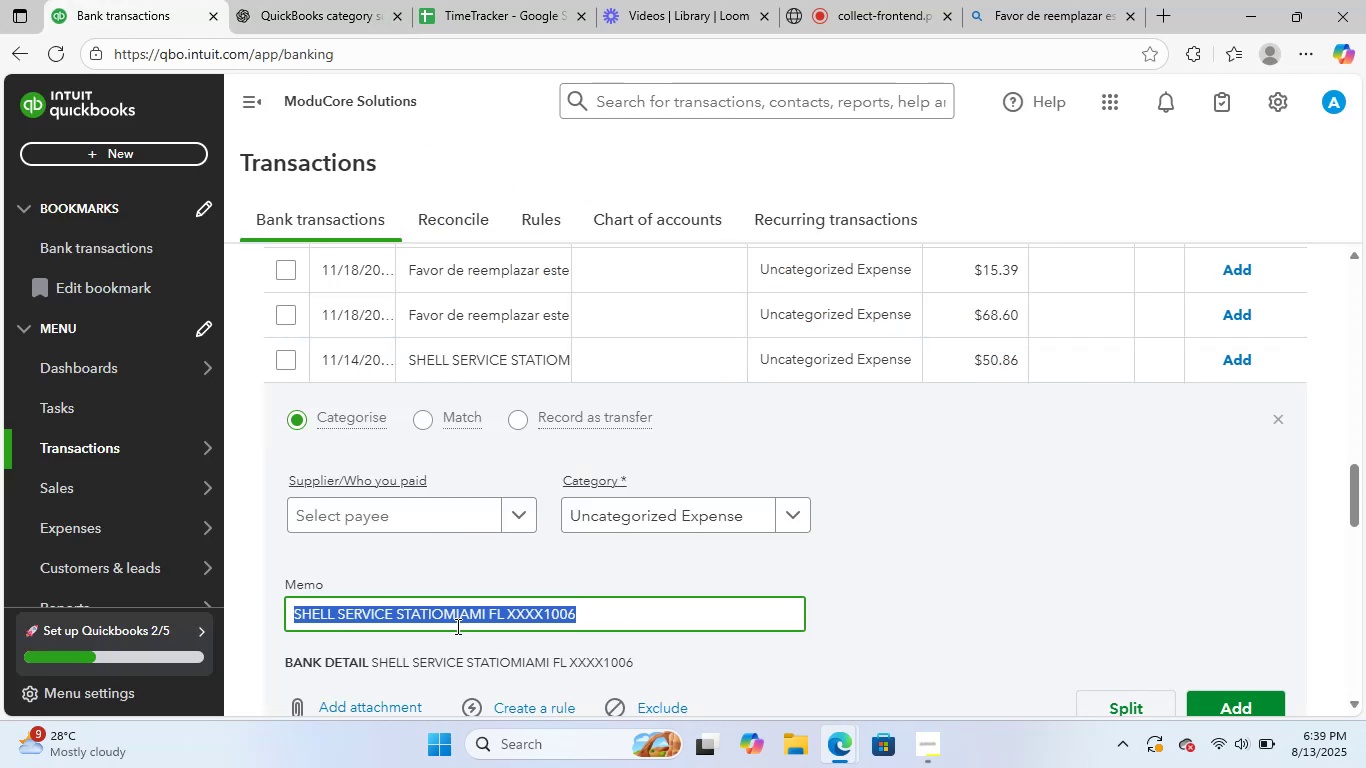 
left_click([446, 614])
 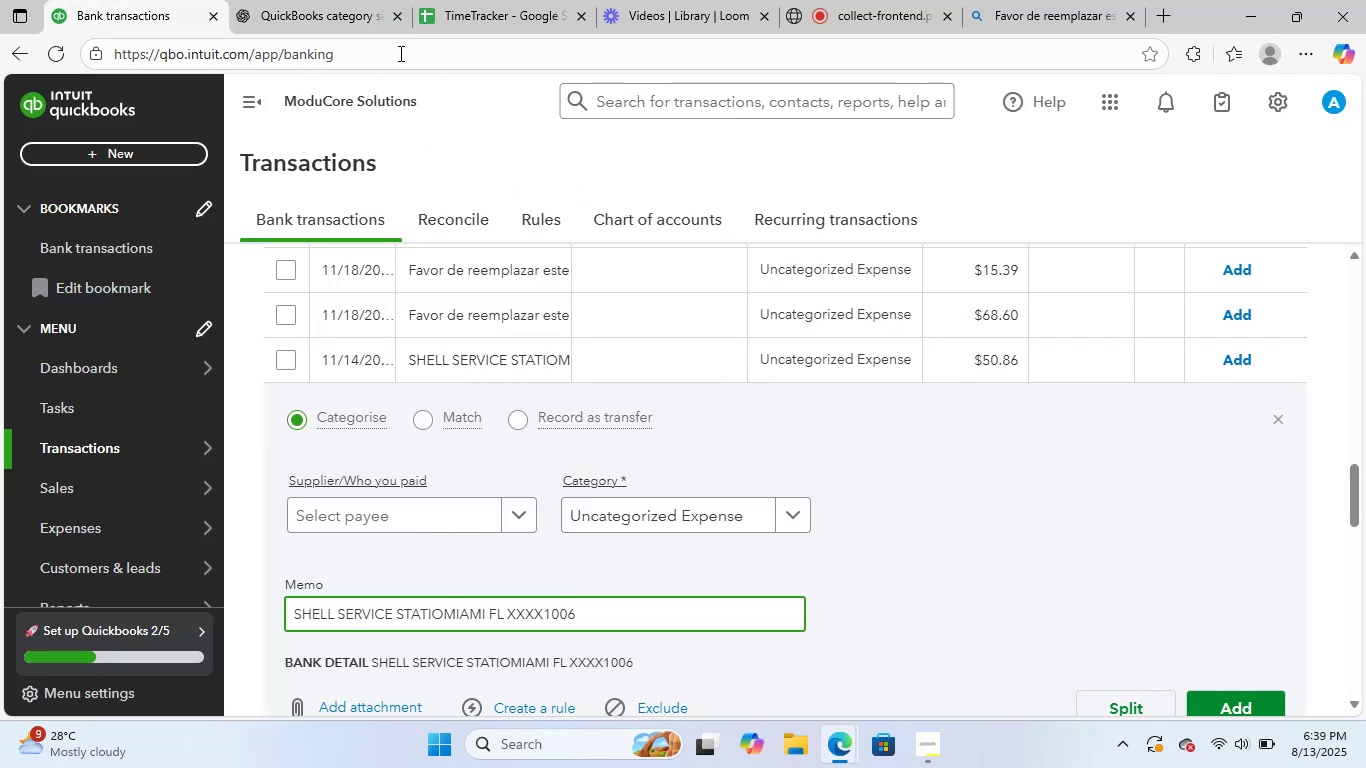 
left_click([322, 0])
 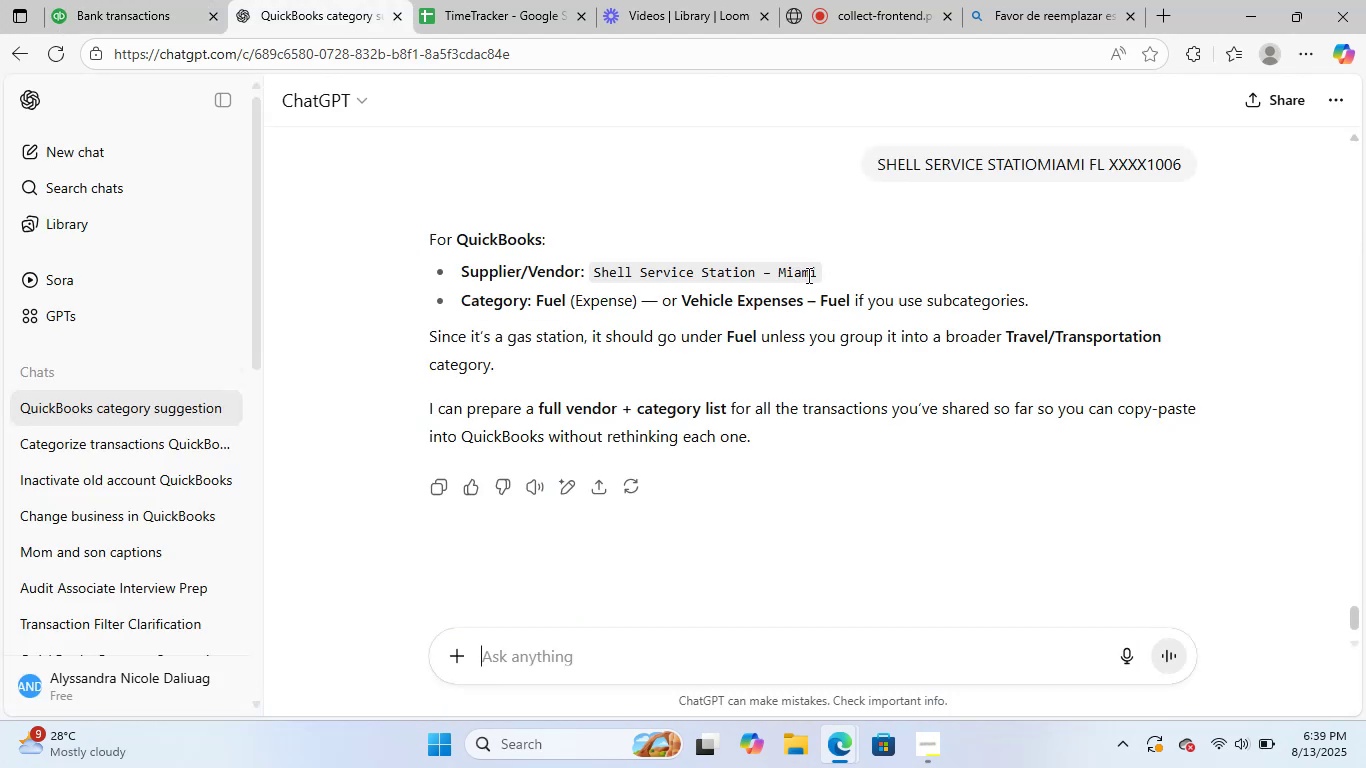 
left_click_drag(start_coordinate=[817, 272], to_coordinate=[595, 272])
 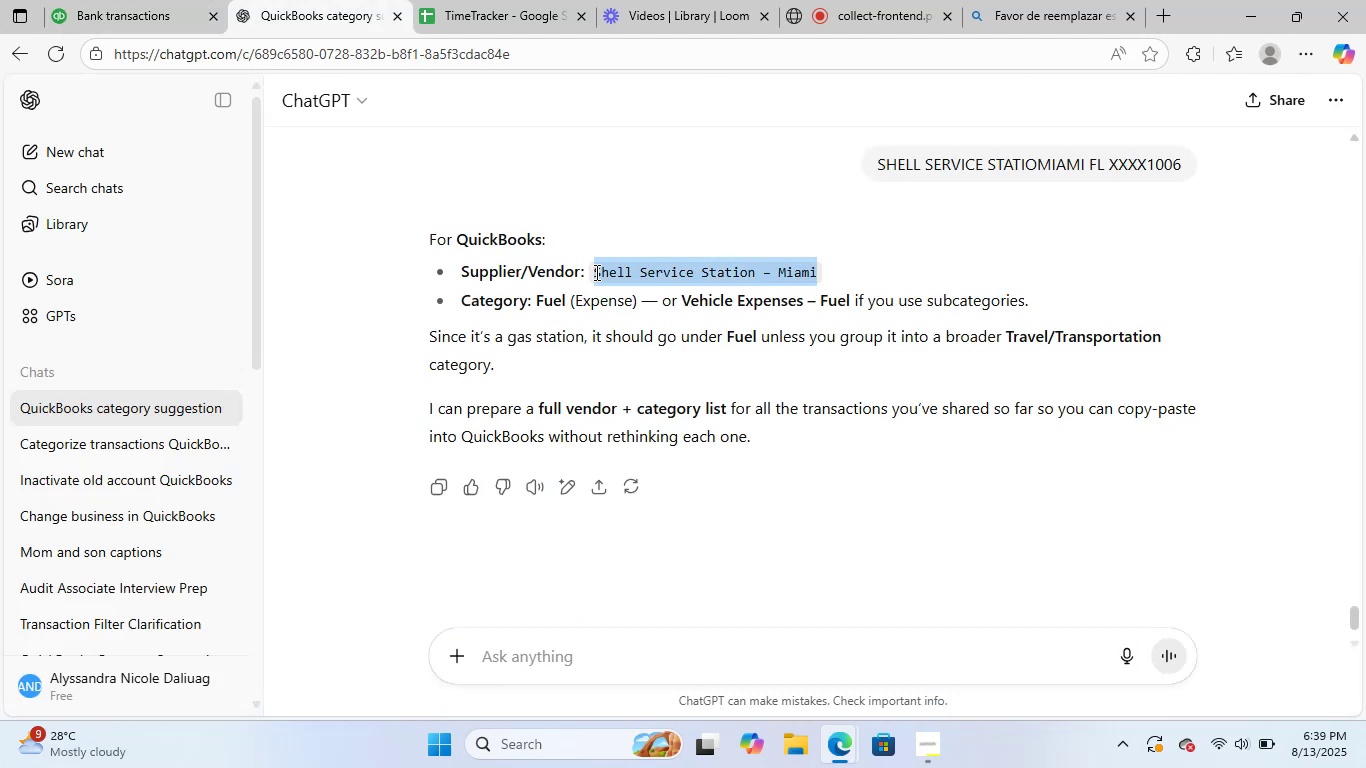 
key(Control+C)
 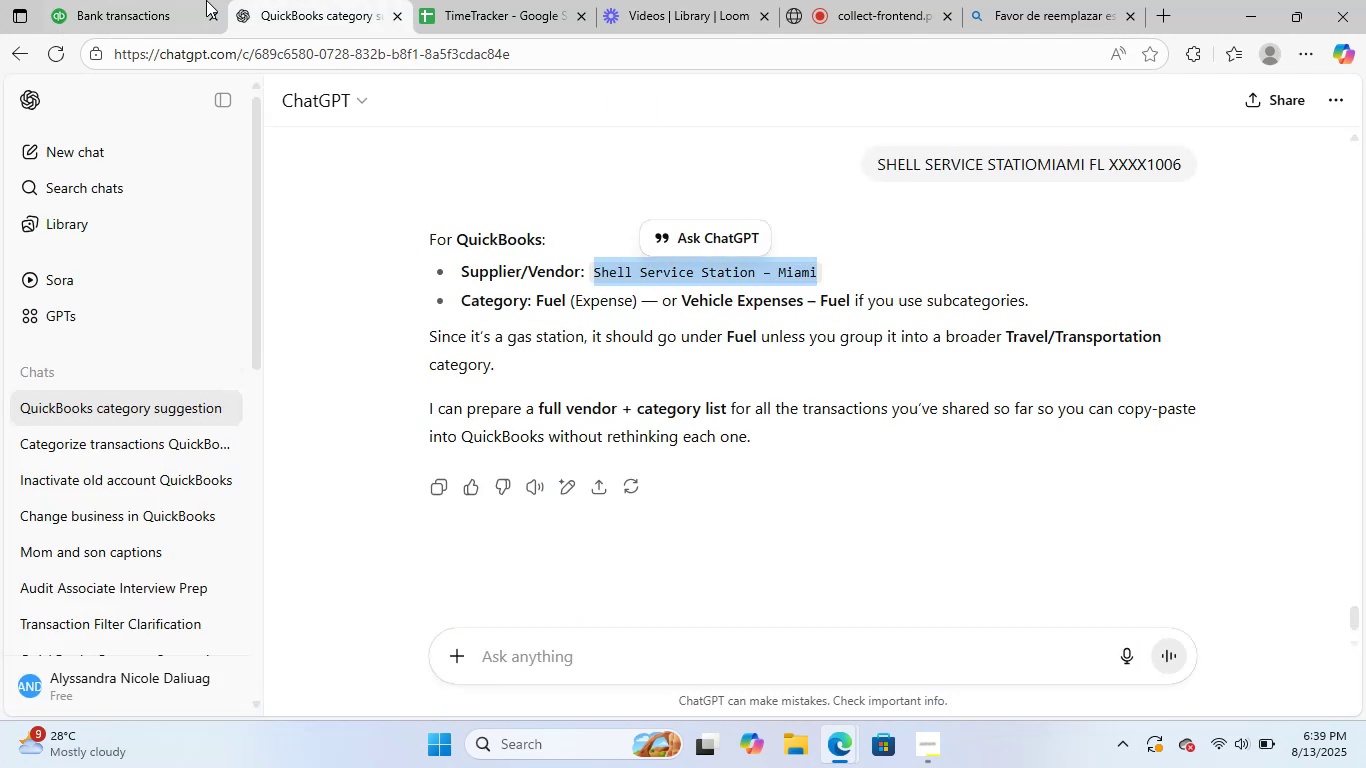 
left_click([140, 0])
 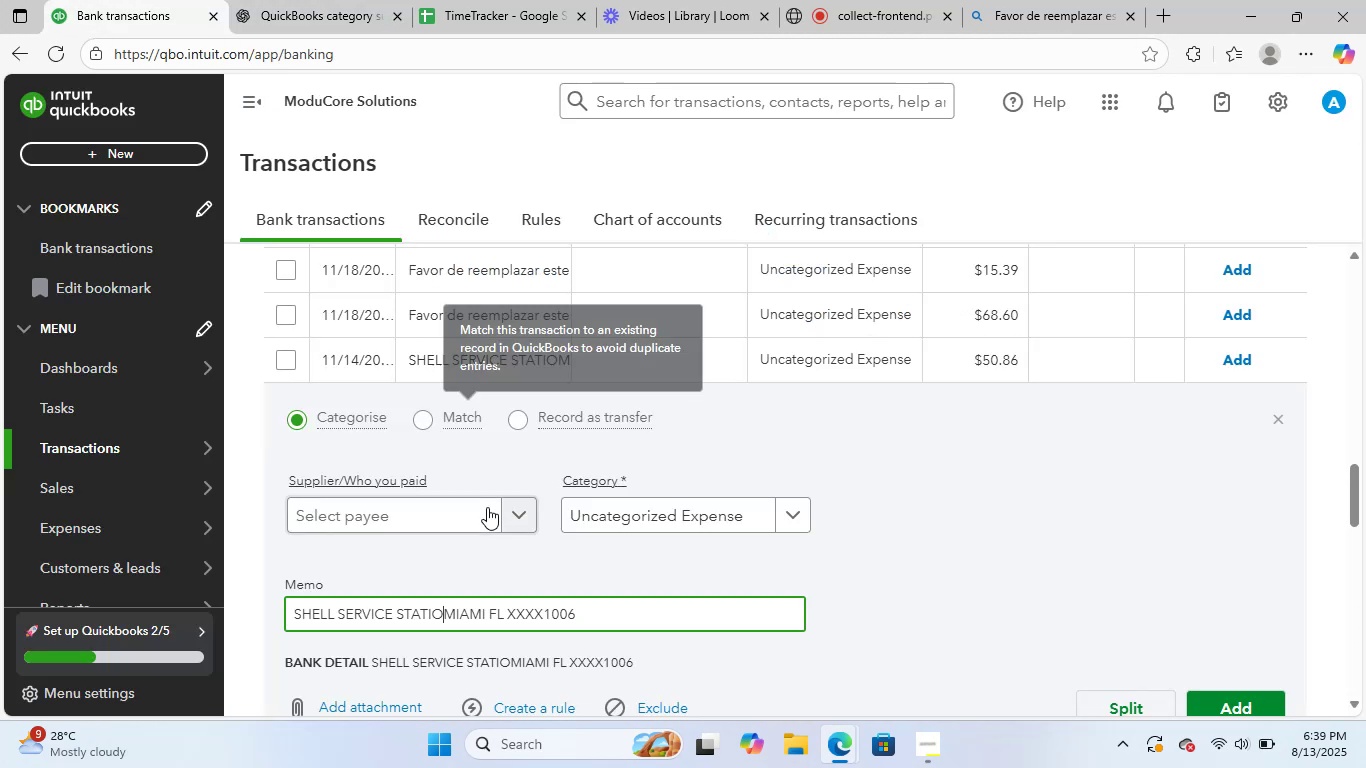 
left_click([473, 511])
 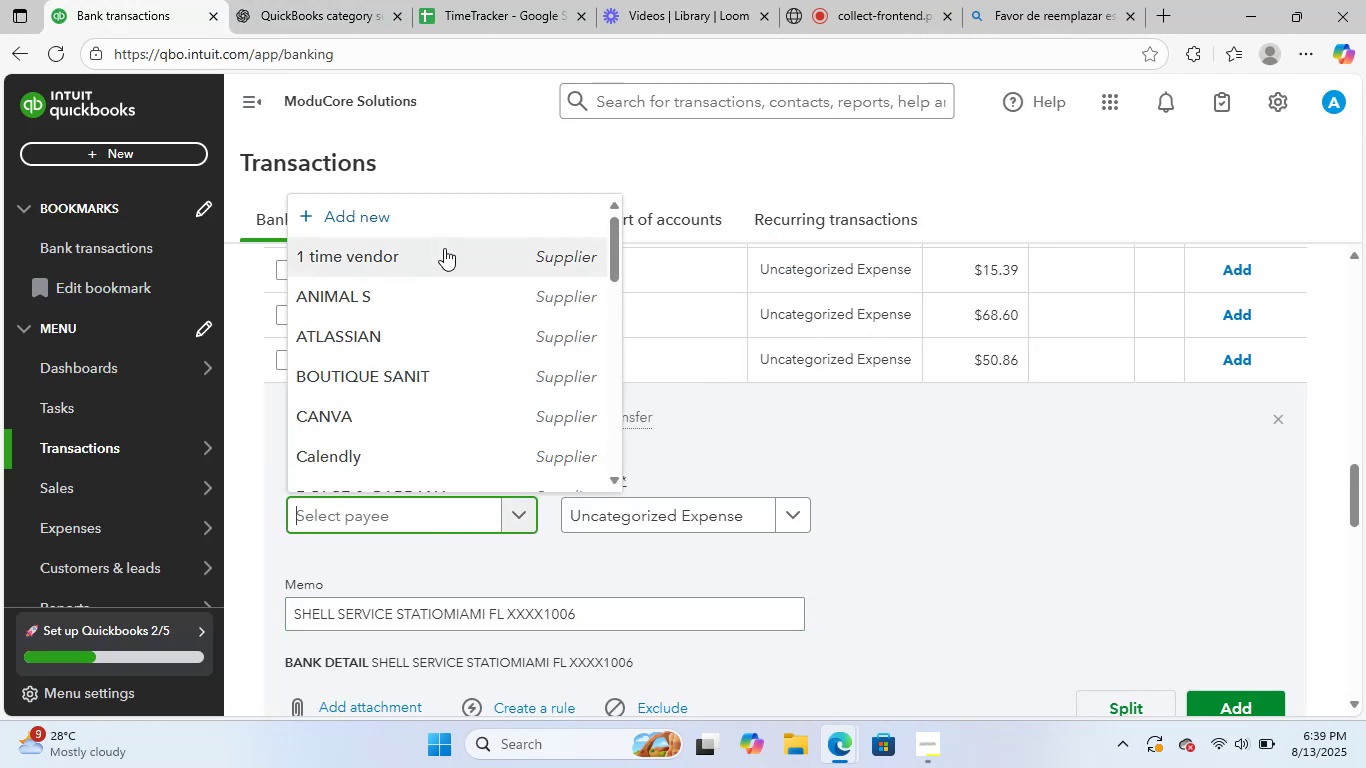 
left_click([480, 216])
 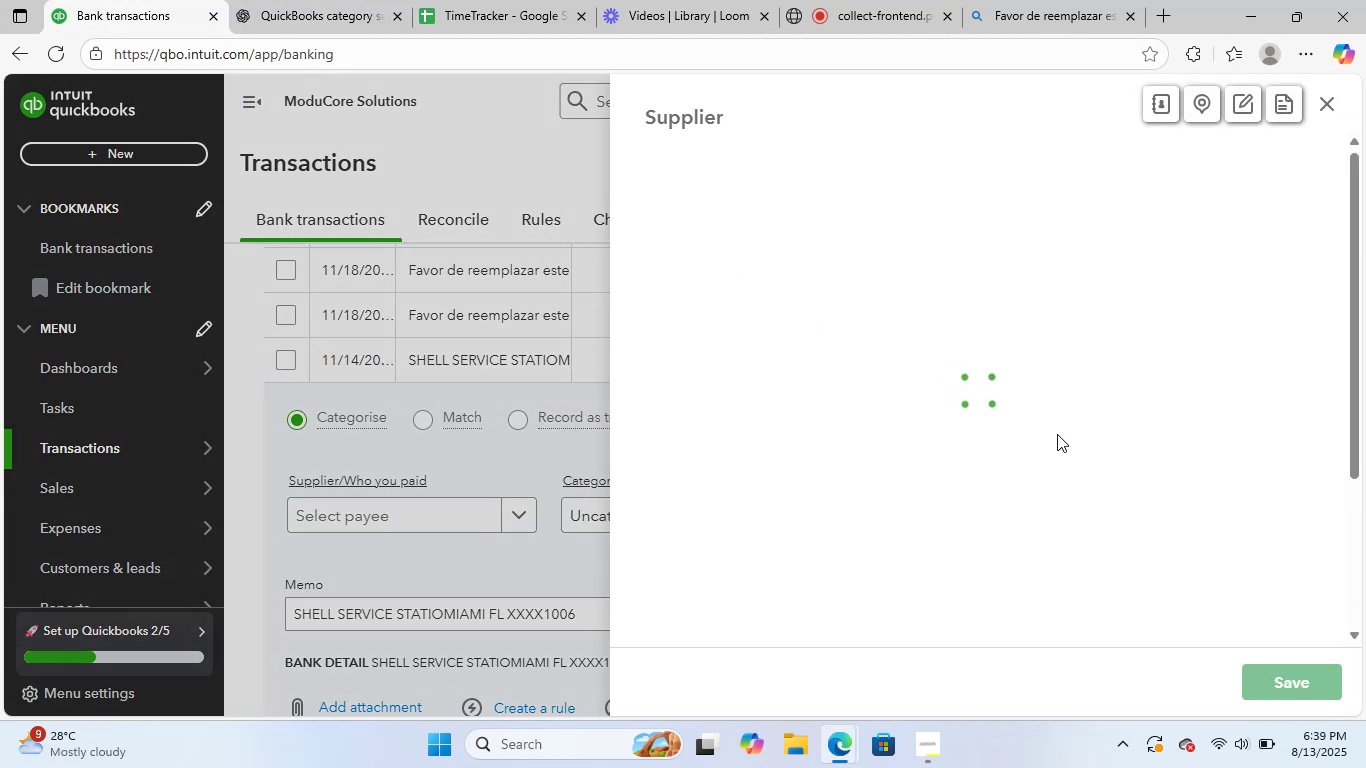 
key(Control+ControlLeft)
 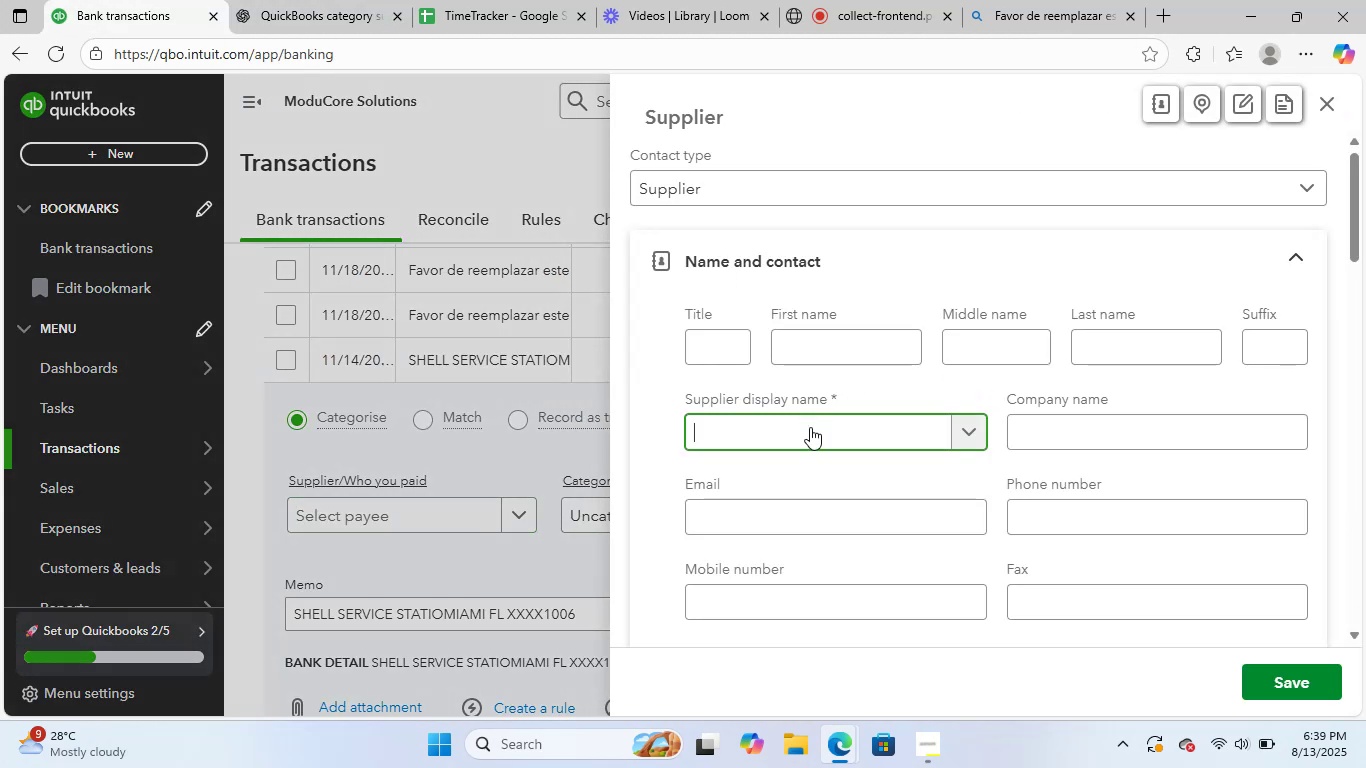 
key(Control+V)
 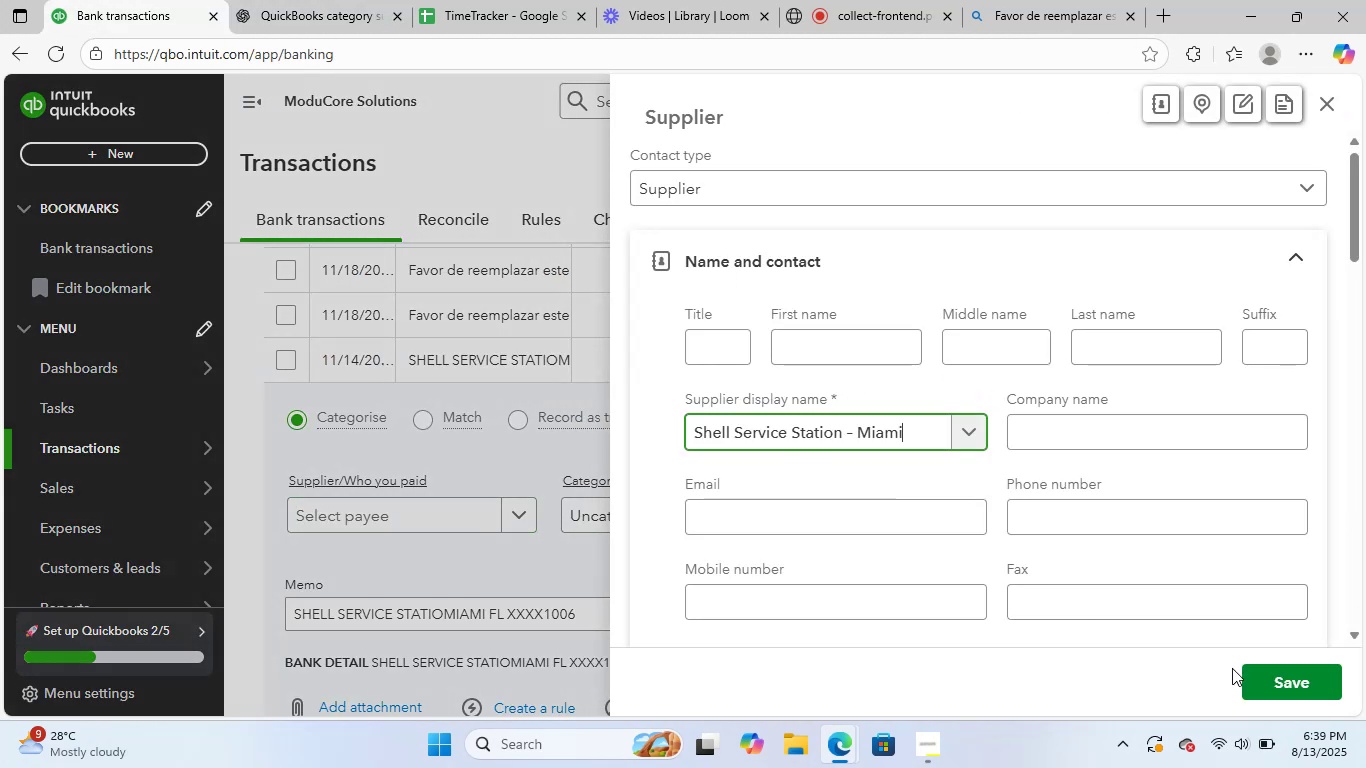 
left_click([1254, 672])
 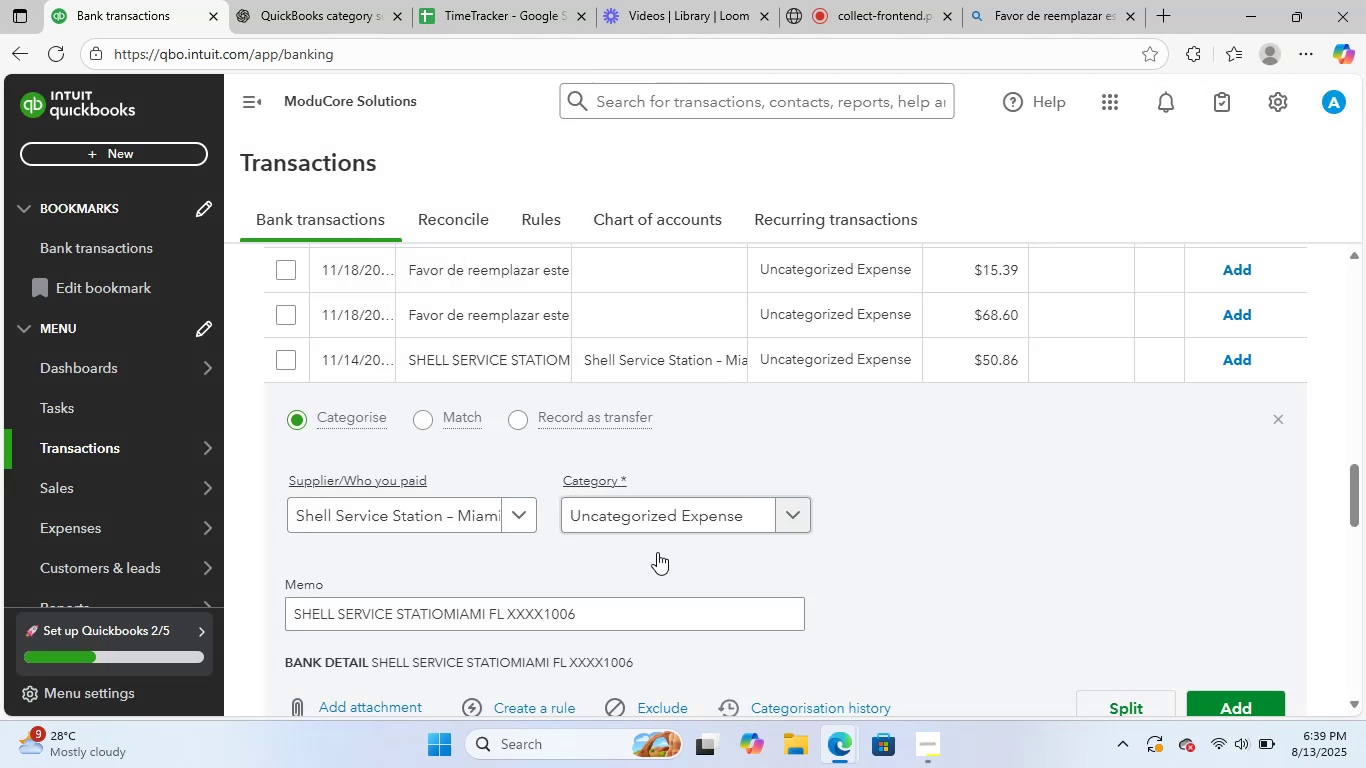 
left_click([644, 520])
 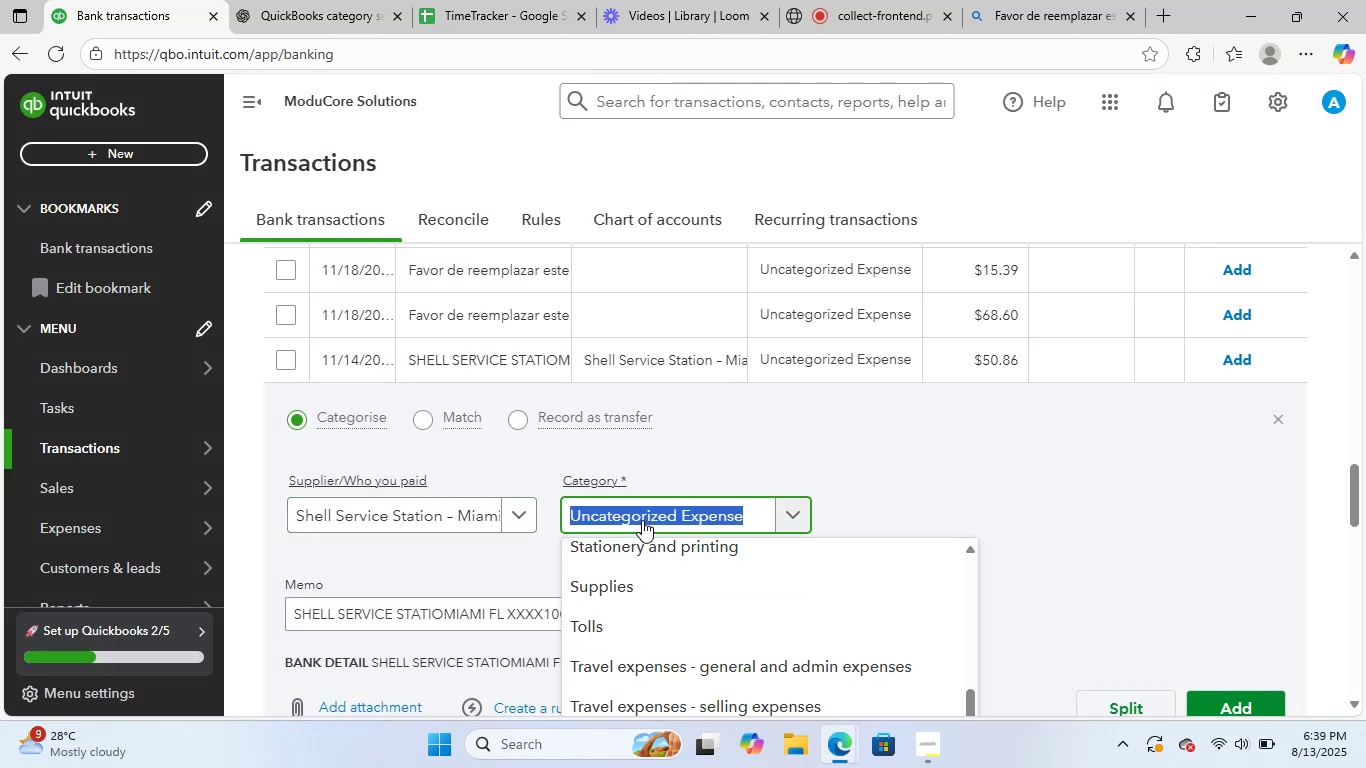 
type(gas)
 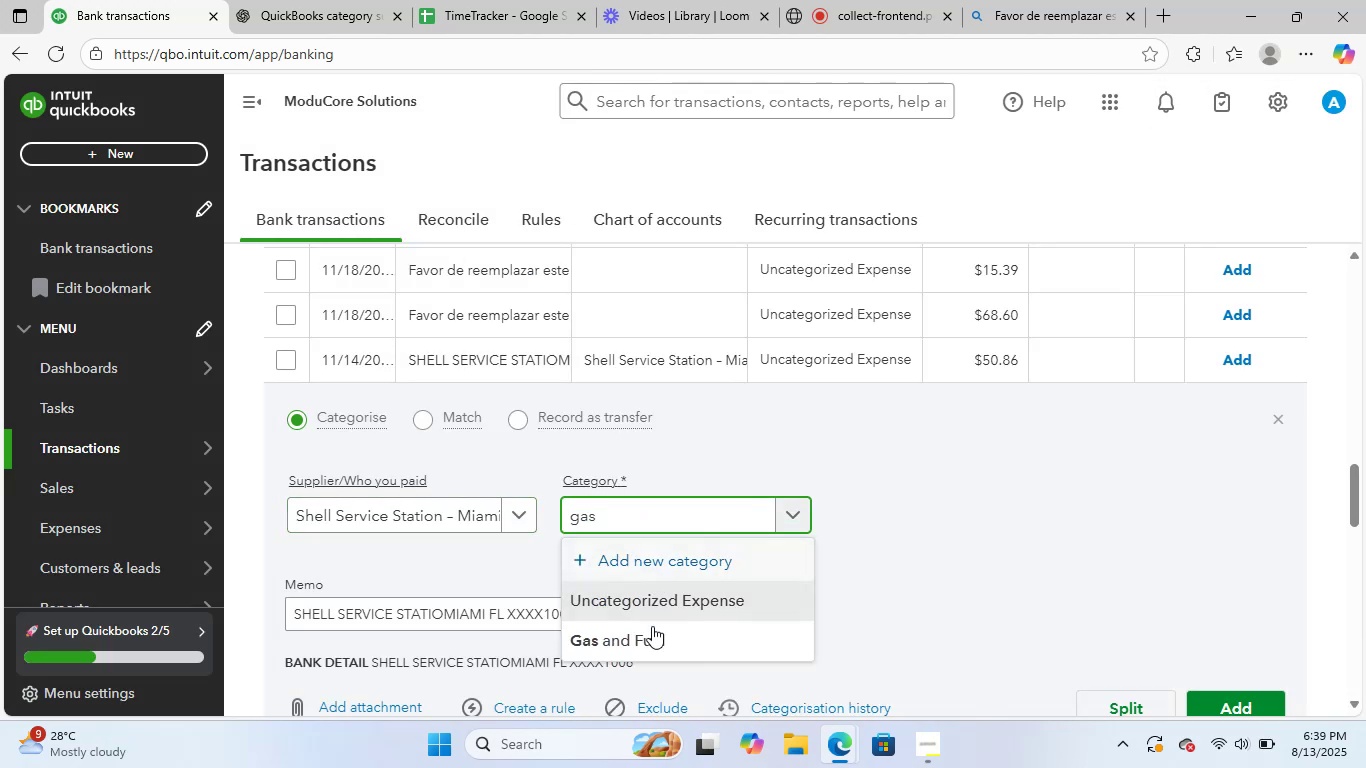 
left_click([655, 637])
 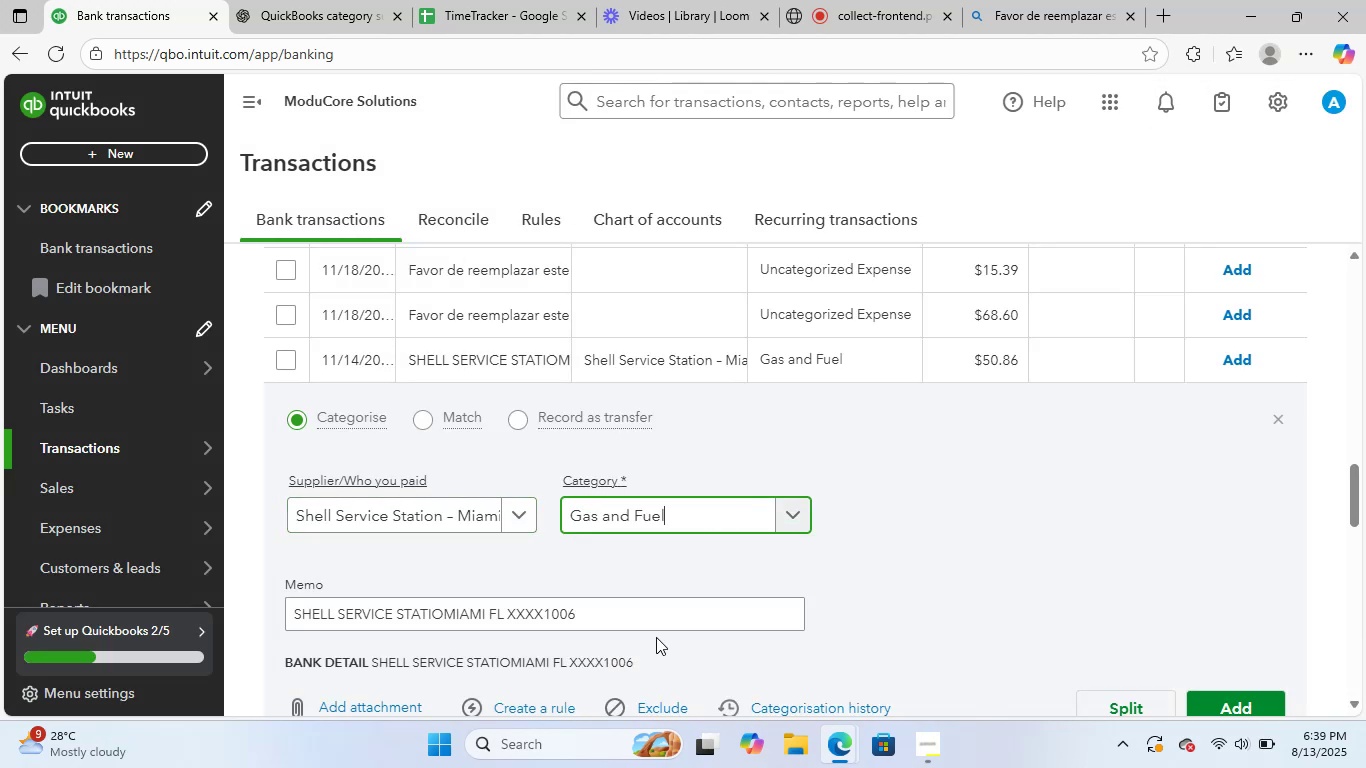 
scroll: coordinate [671, 523], scroll_direction: down, amount: 1.0
 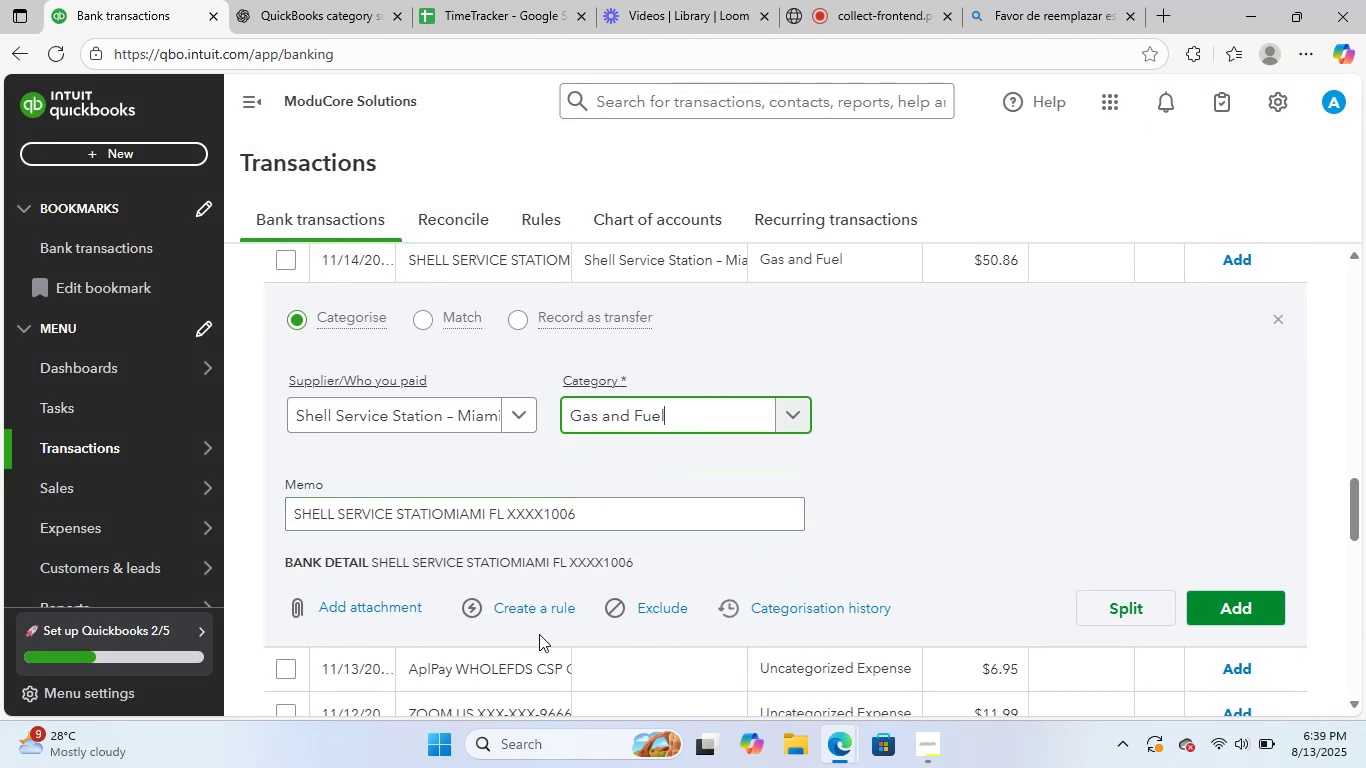 
left_click([549, 614])
 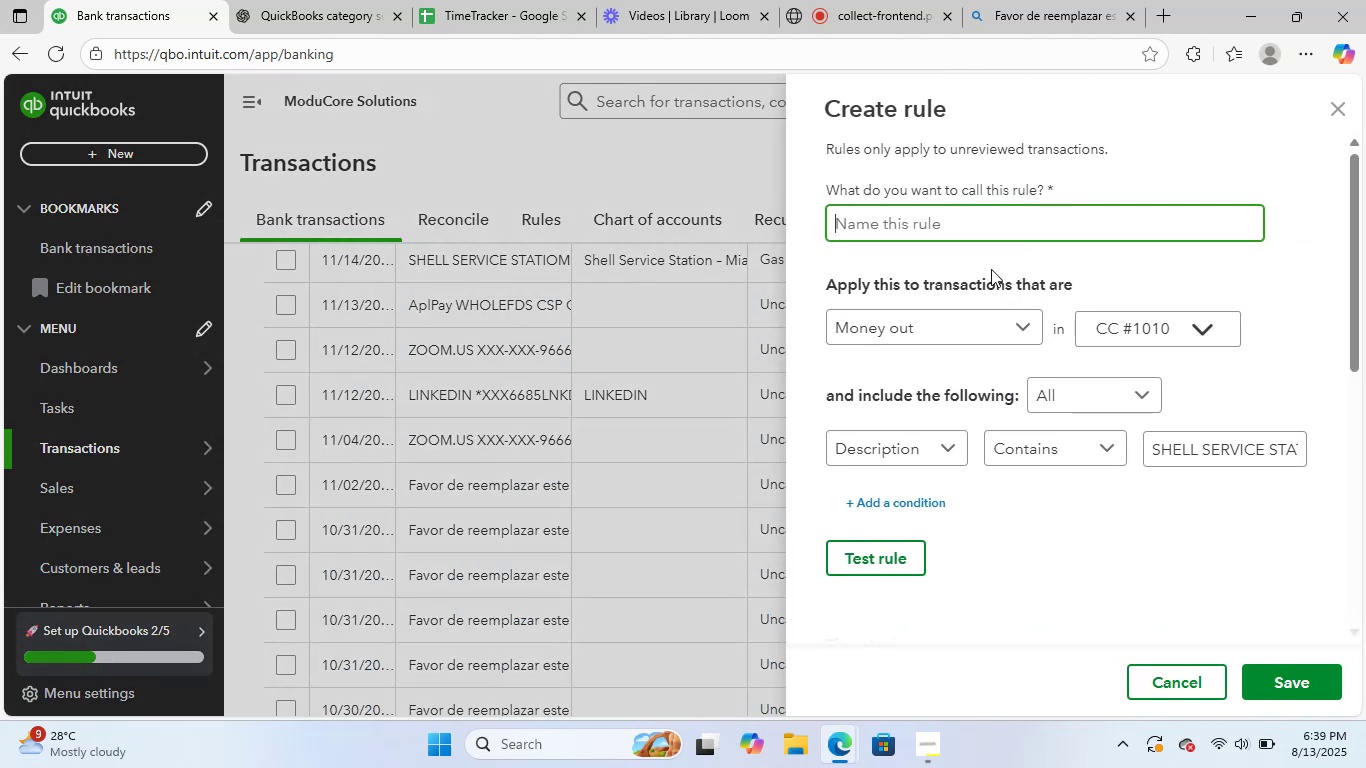 
type(Shell)
 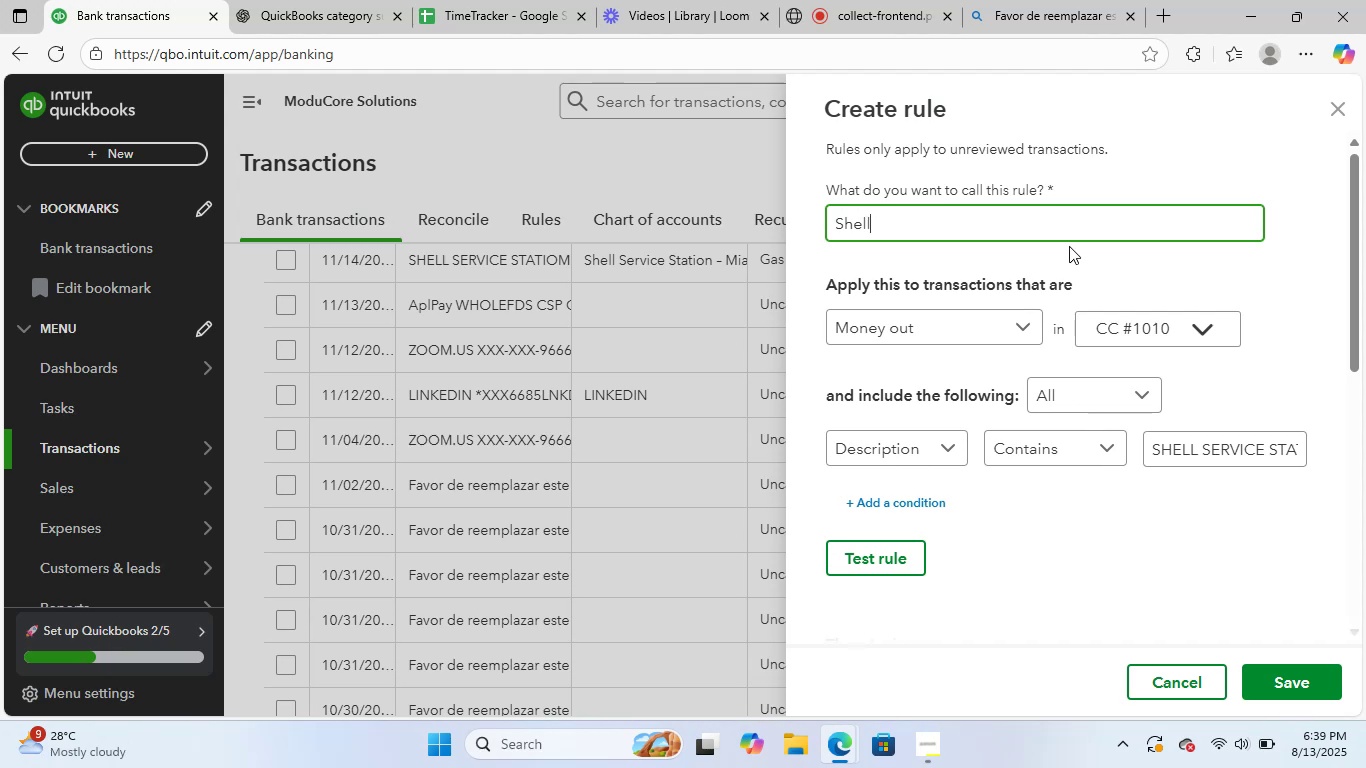 
scroll: coordinate [1249, 390], scroll_direction: down, amount: 5.0
 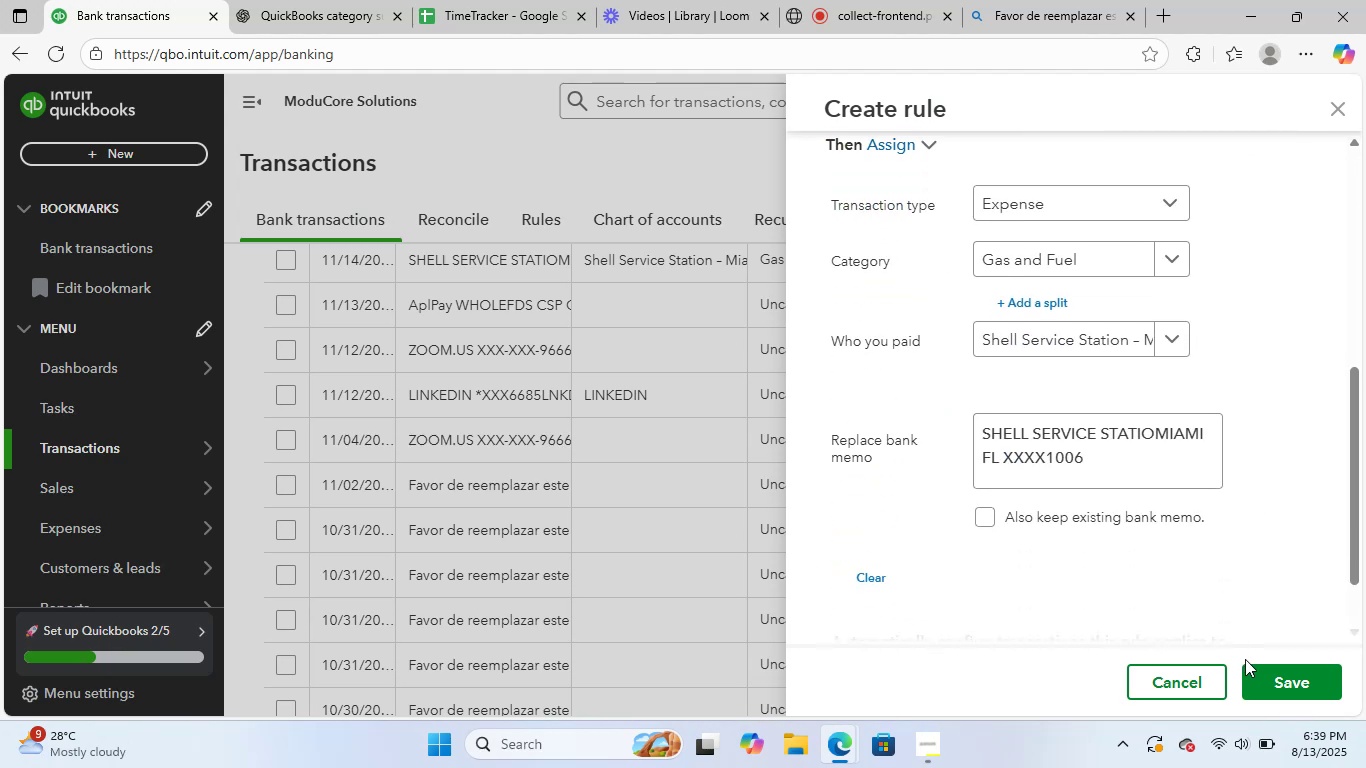 
left_click([1268, 672])
 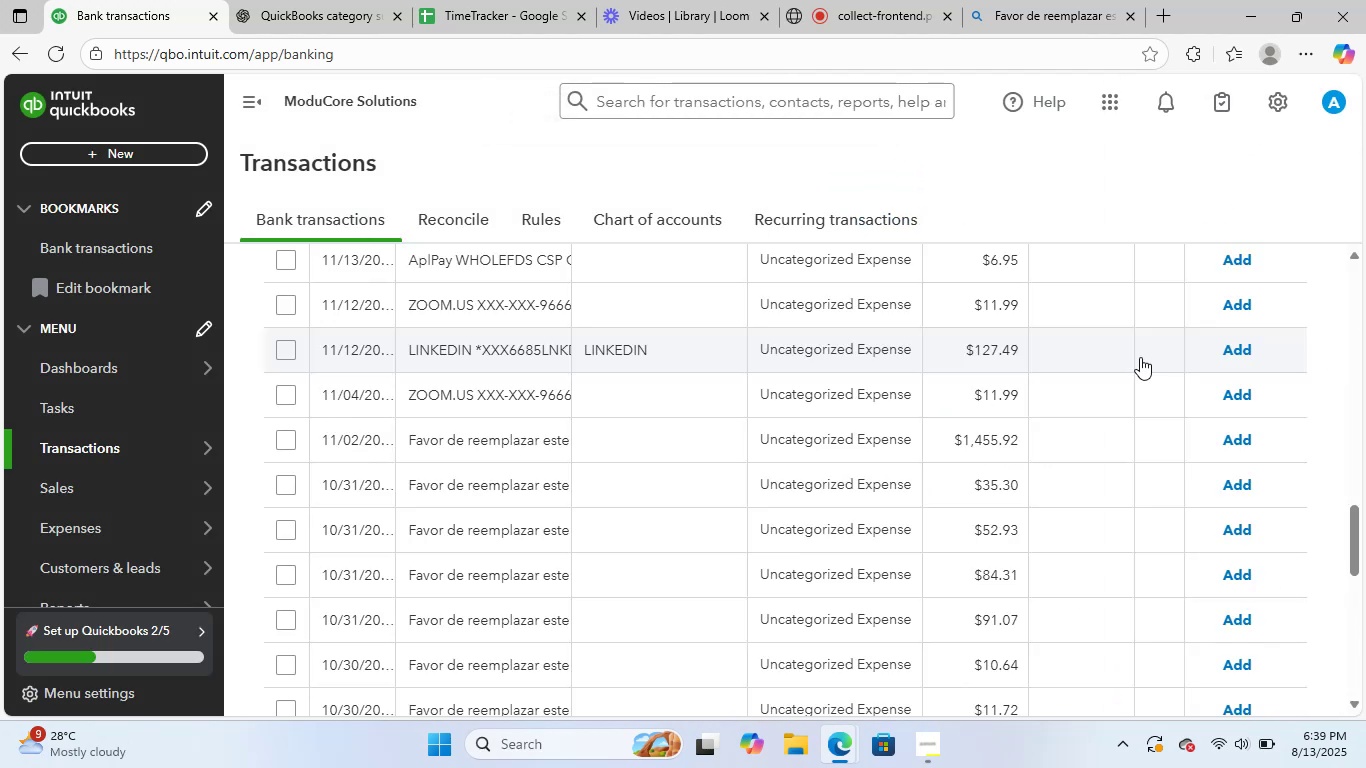 
wait(5.85)
 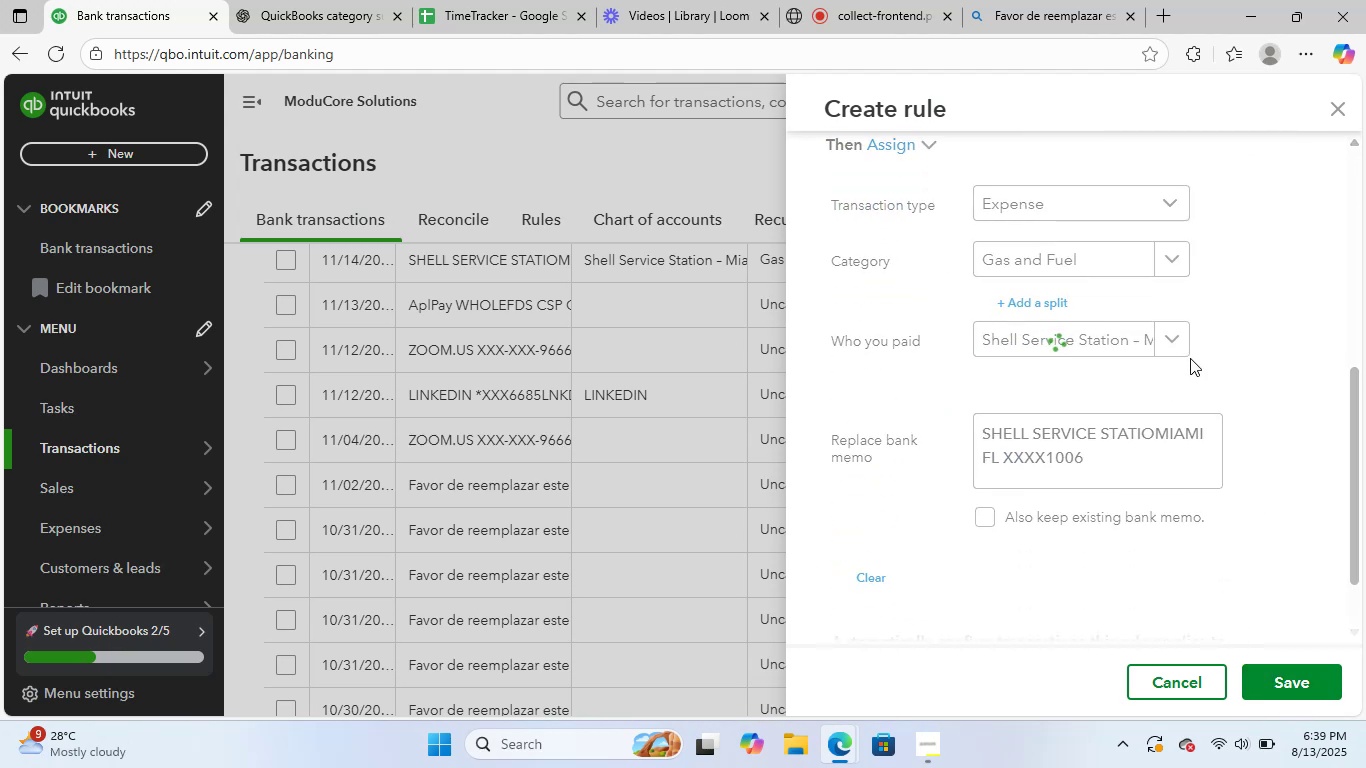 
scroll: coordinate [595, 508], scroll_direction: up, amount: 3.0
 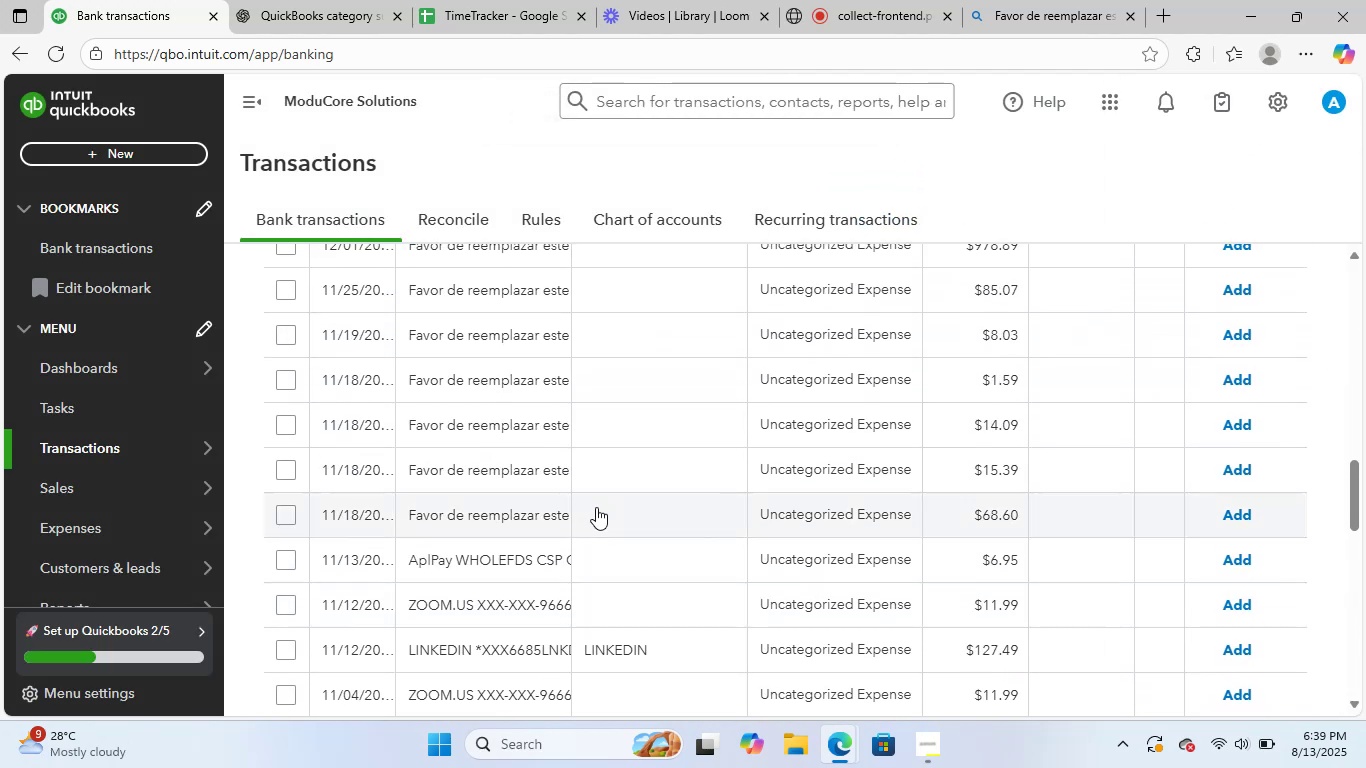 
scroll: coordinate [596, 507], scroll_direction: down, amount: 1.0
 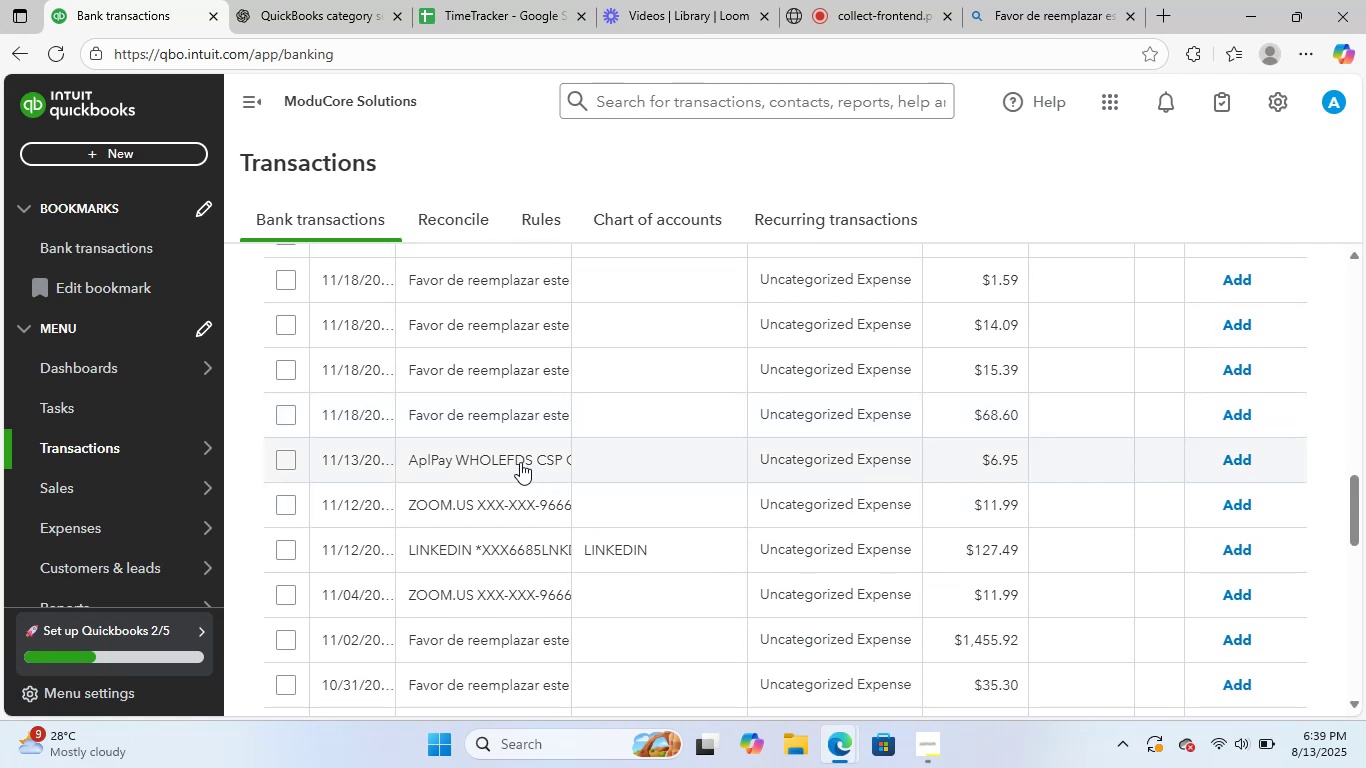 
left_click([516, 457])
 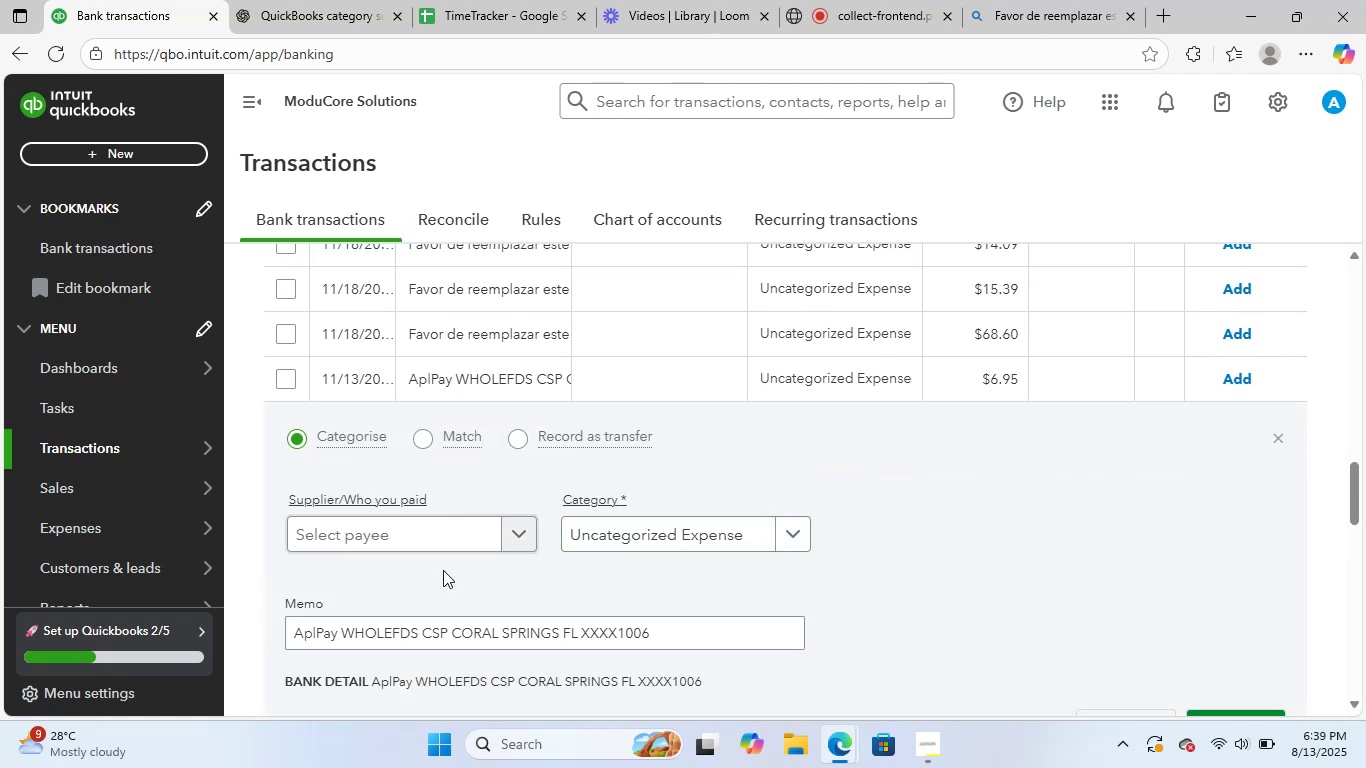 
left_click_drag(start_coordinate=[657, 629], to_coordinate=[221, 604])
 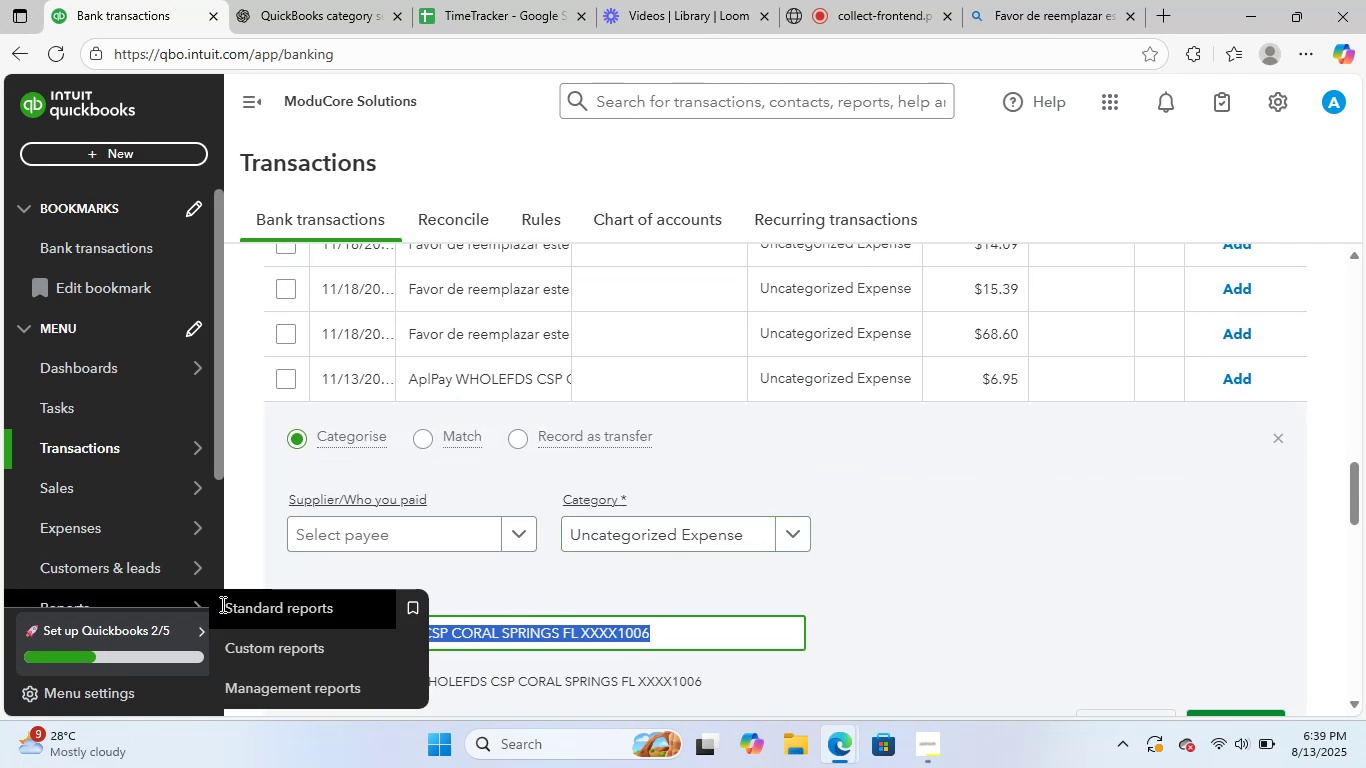 
key(Control+C)
 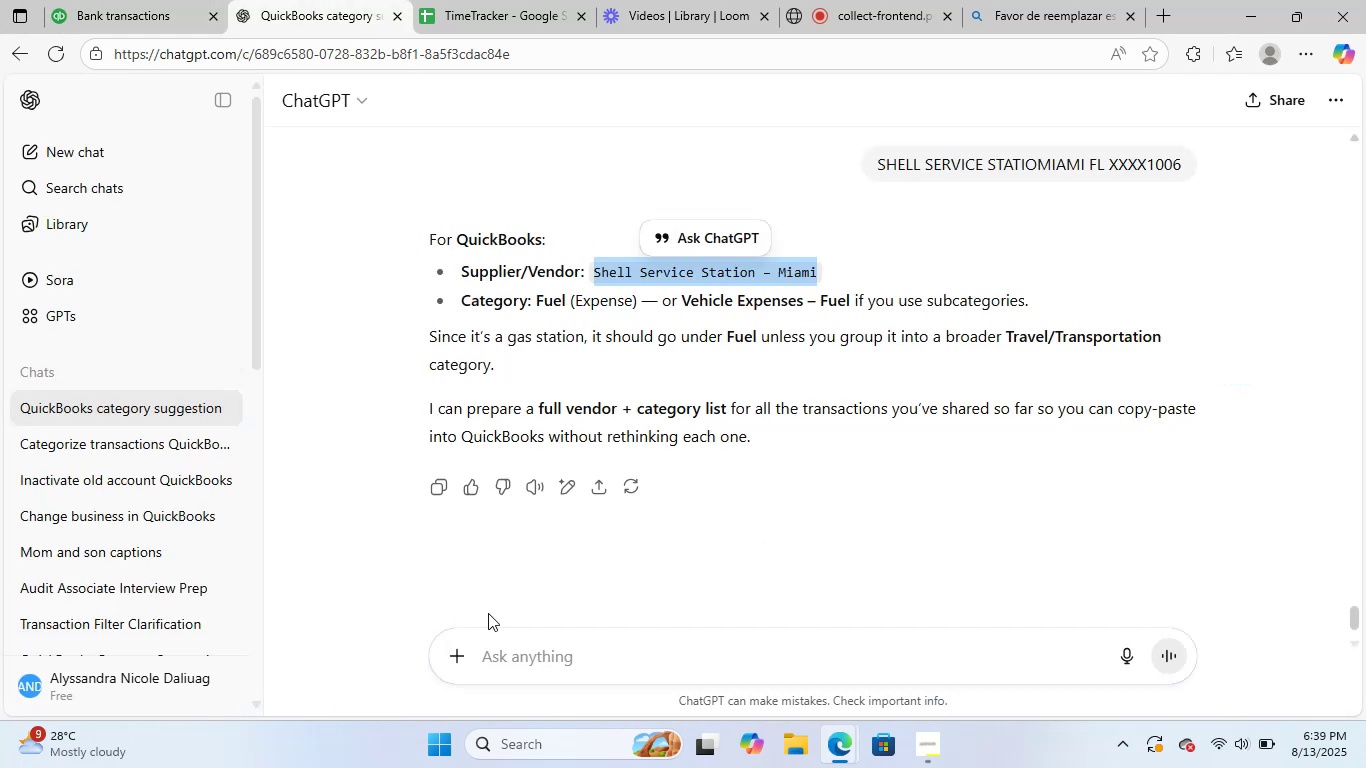 
left_click([538, 672])
 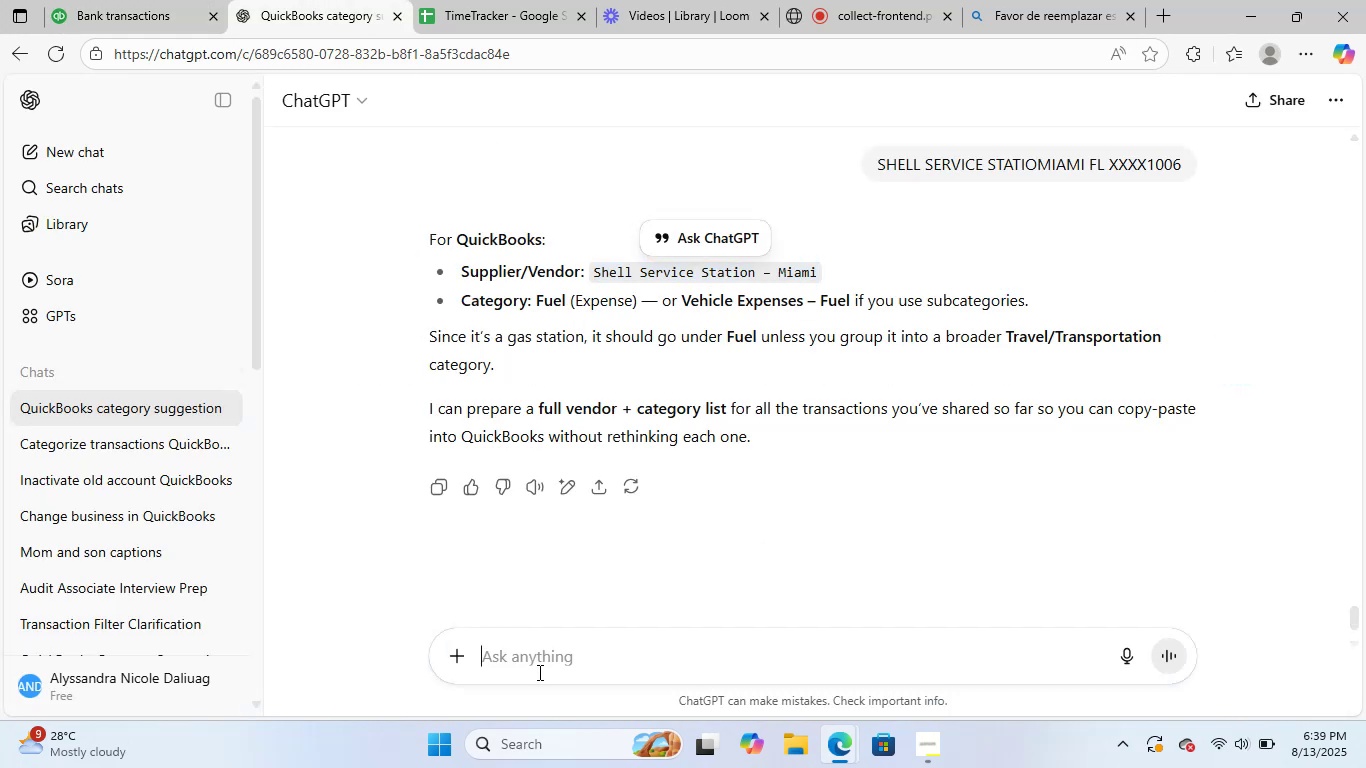 
key(Control+V)
 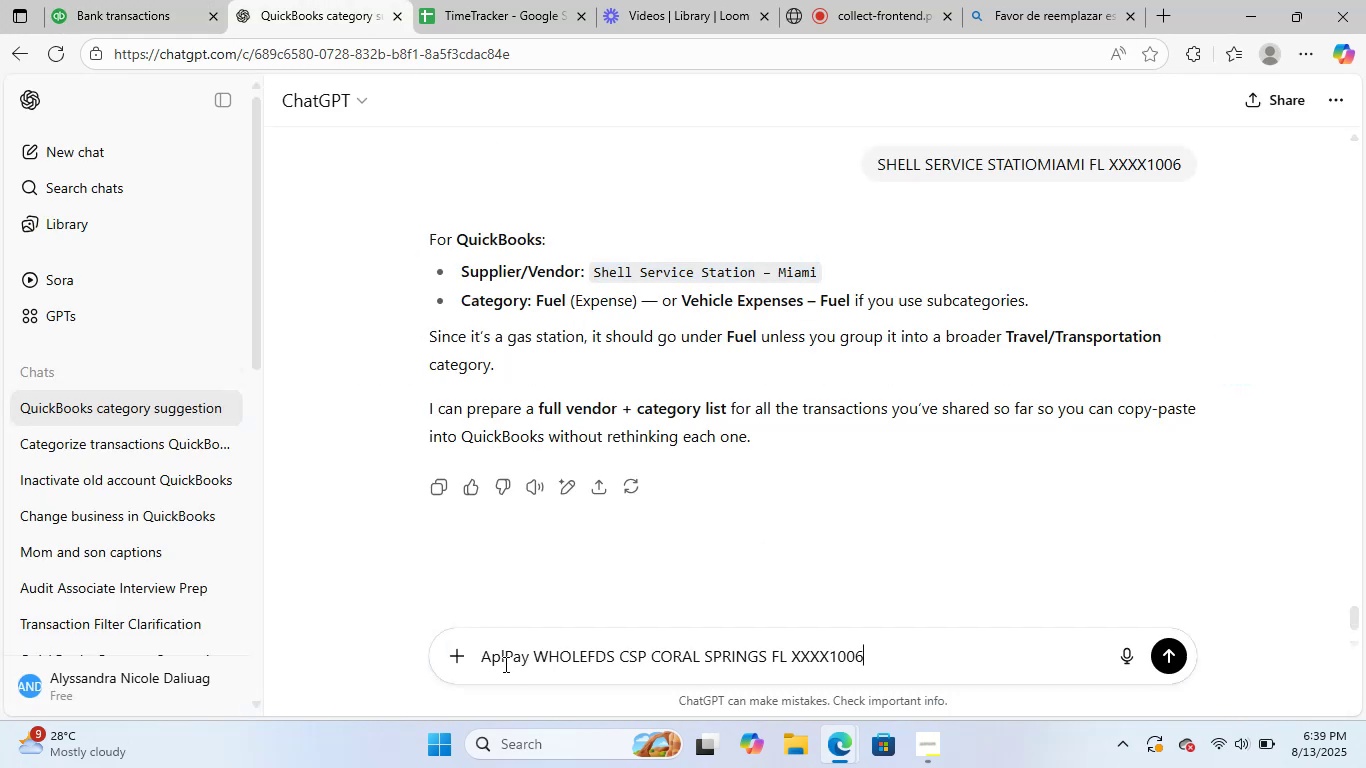 
key(NumpadEnter)
 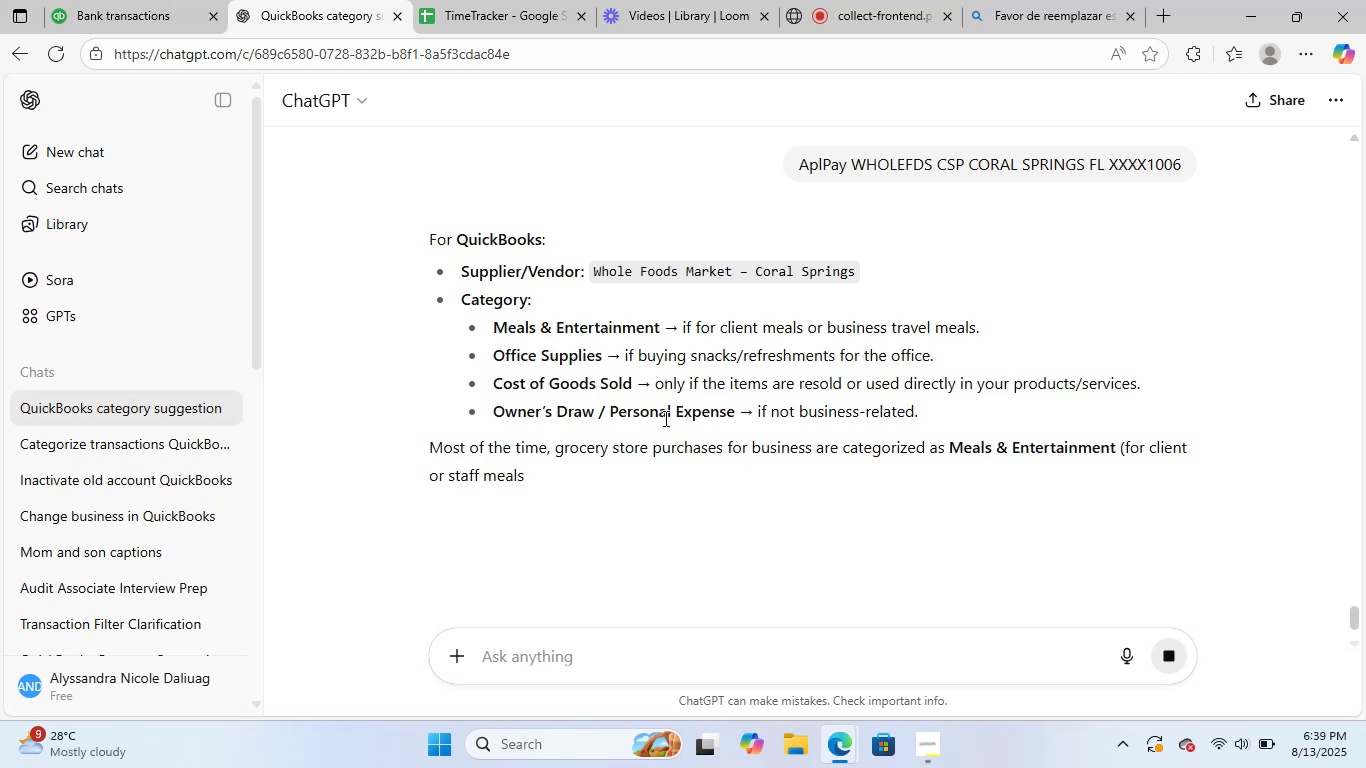 
wait(10.19)
 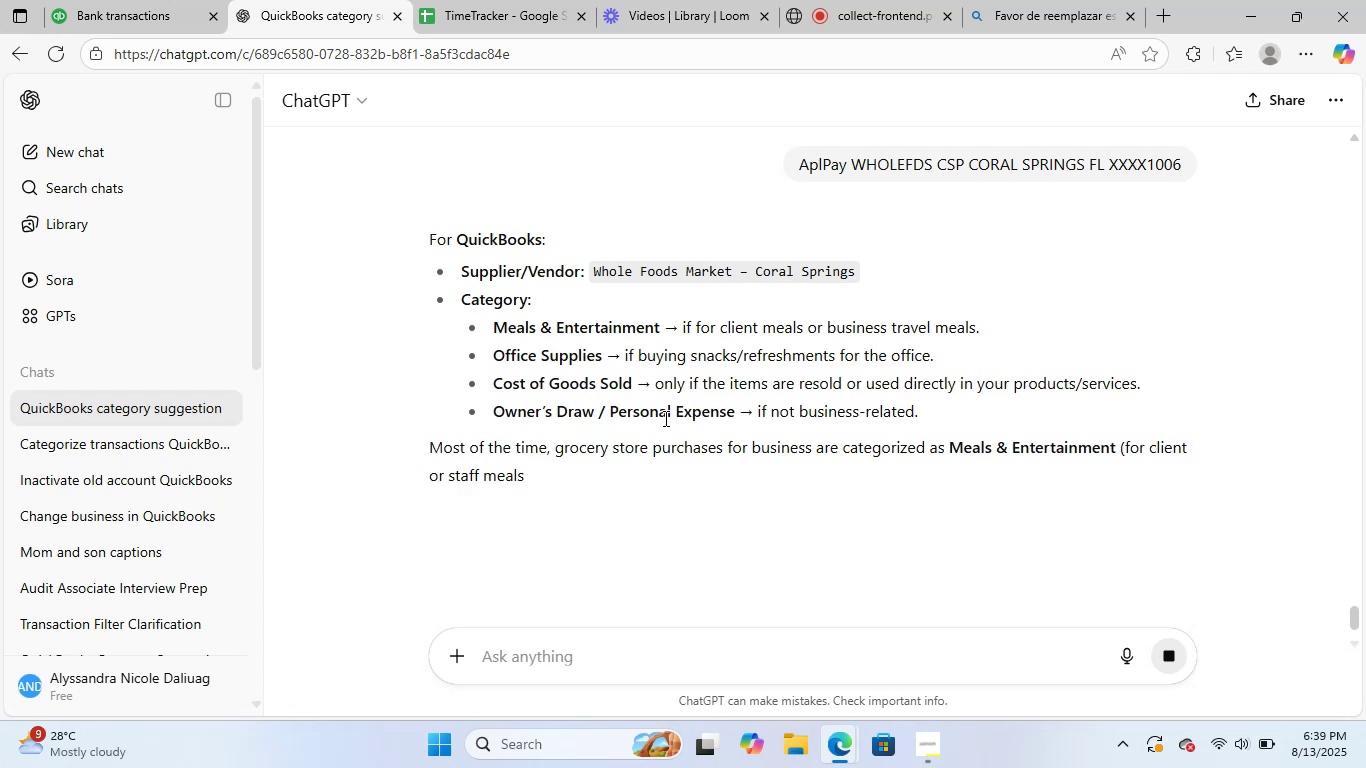 
left_click_drag(start_coordinate=[856, 270], to_coordinate=[596, 282])
 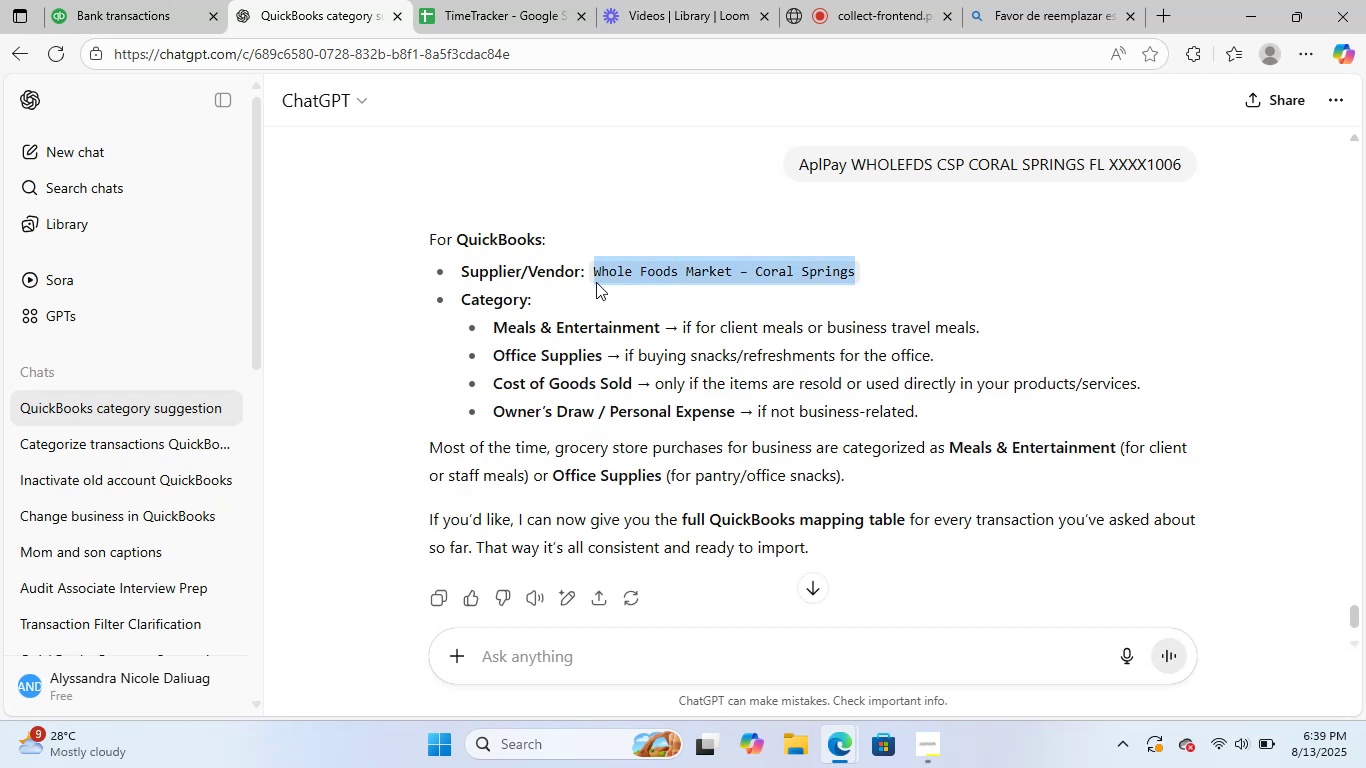 
key(Control+ControlLeft)
 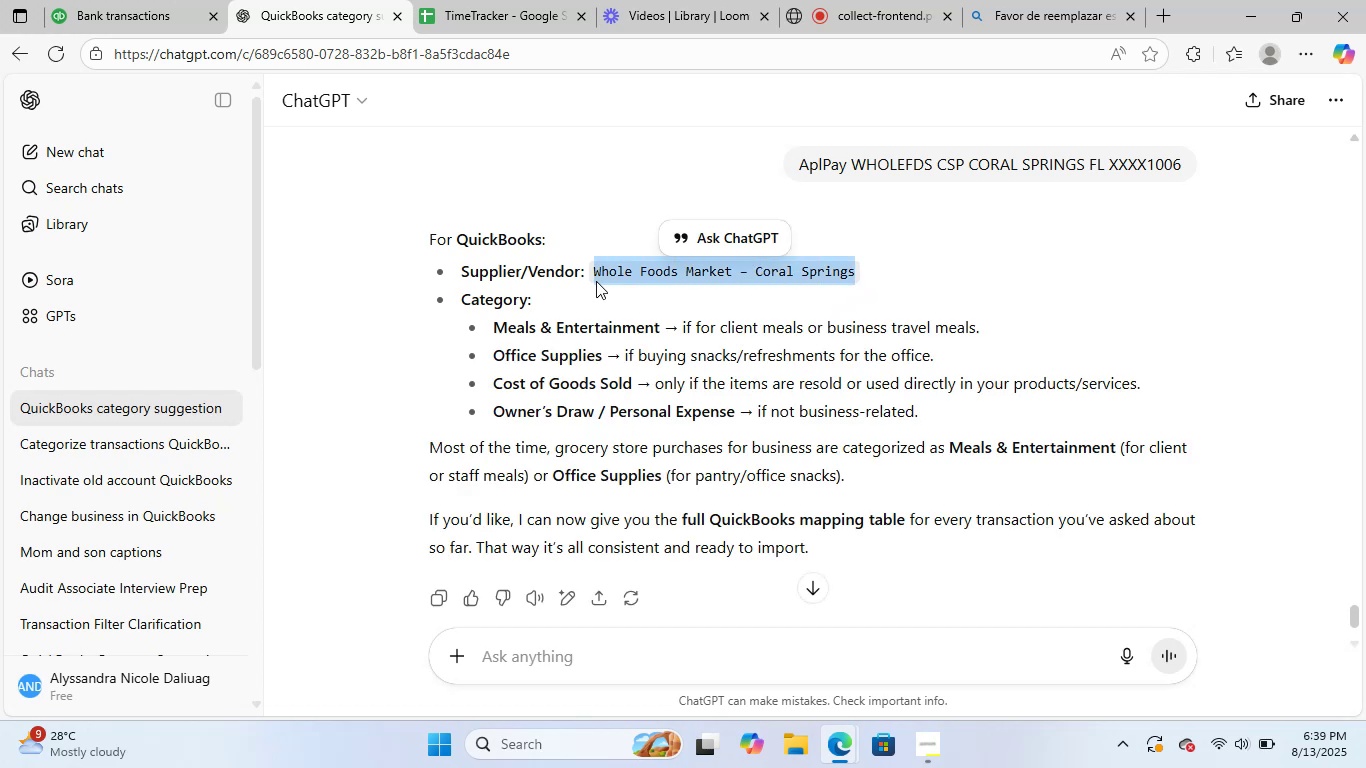 
key(Control+C)
 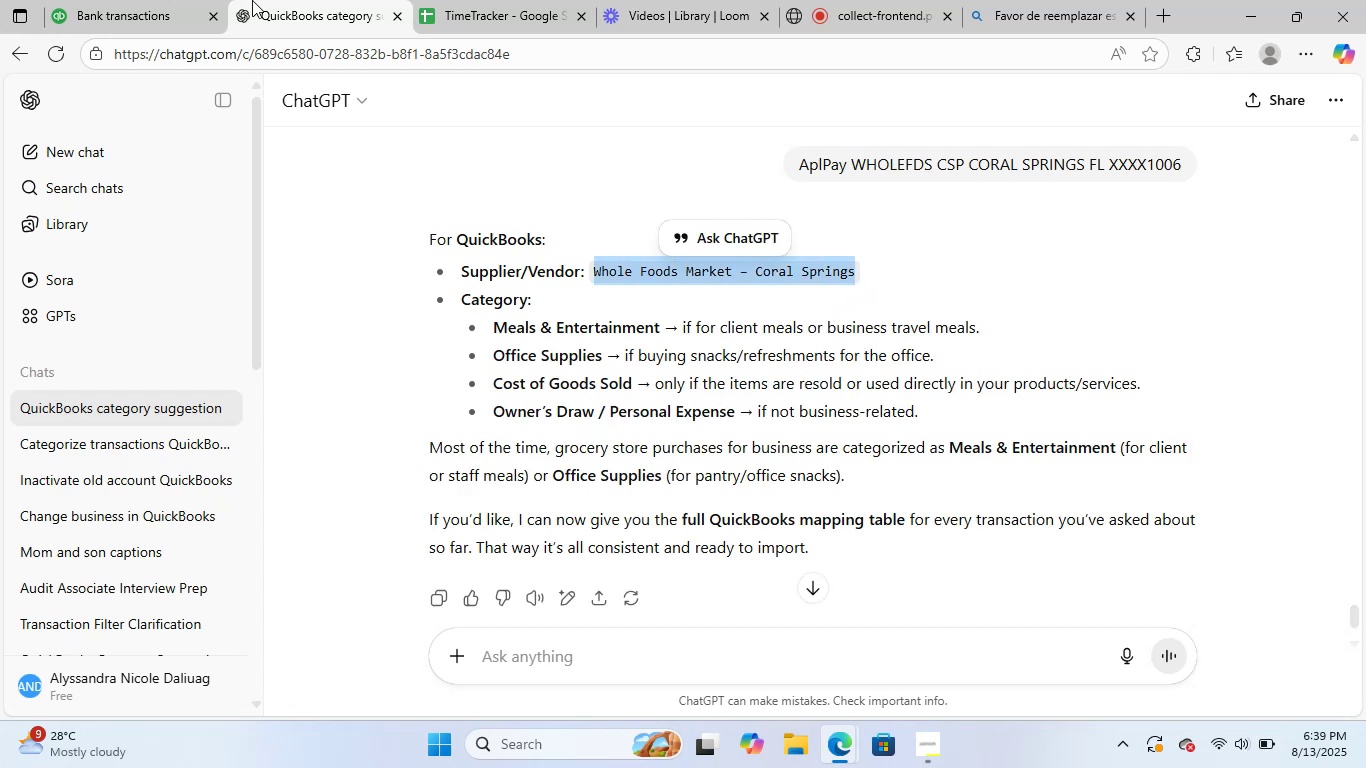 
left_click([145, 0])
 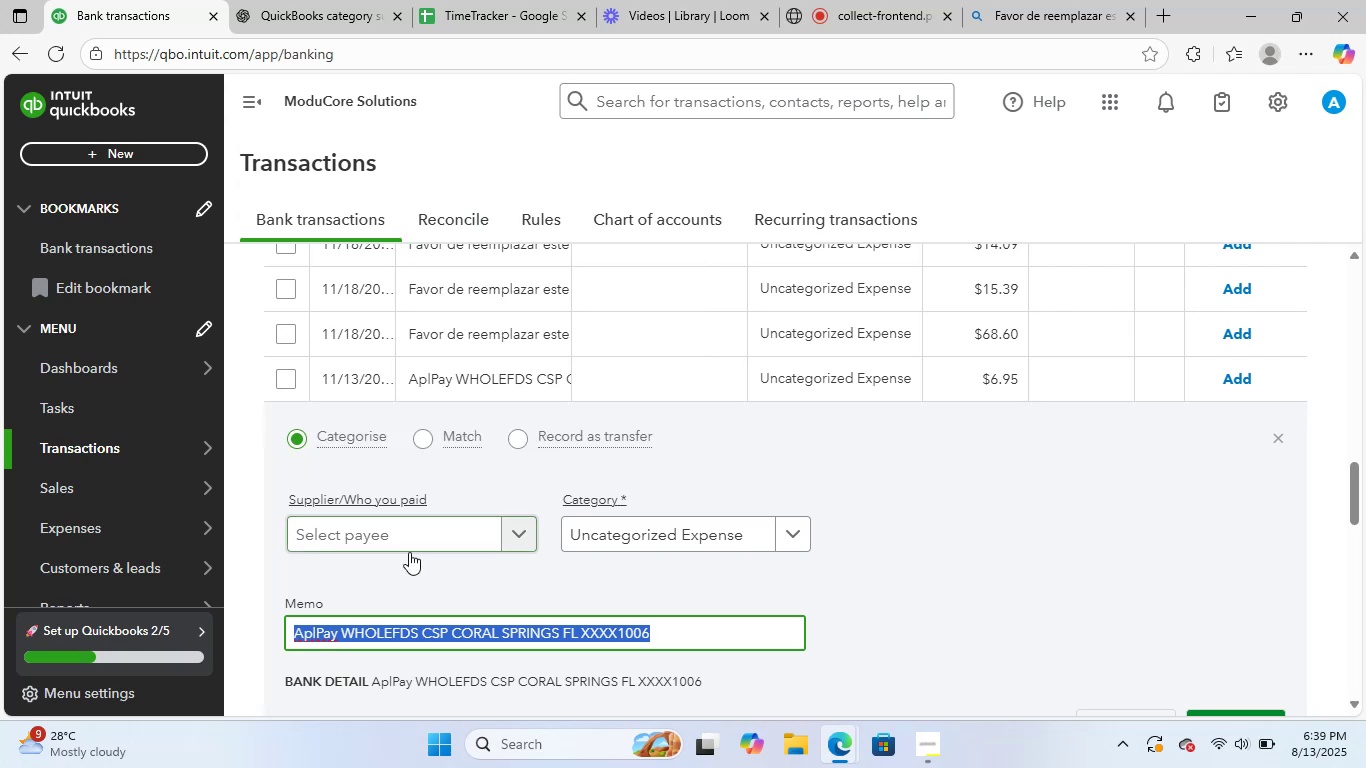 
left_click([411, 538])
 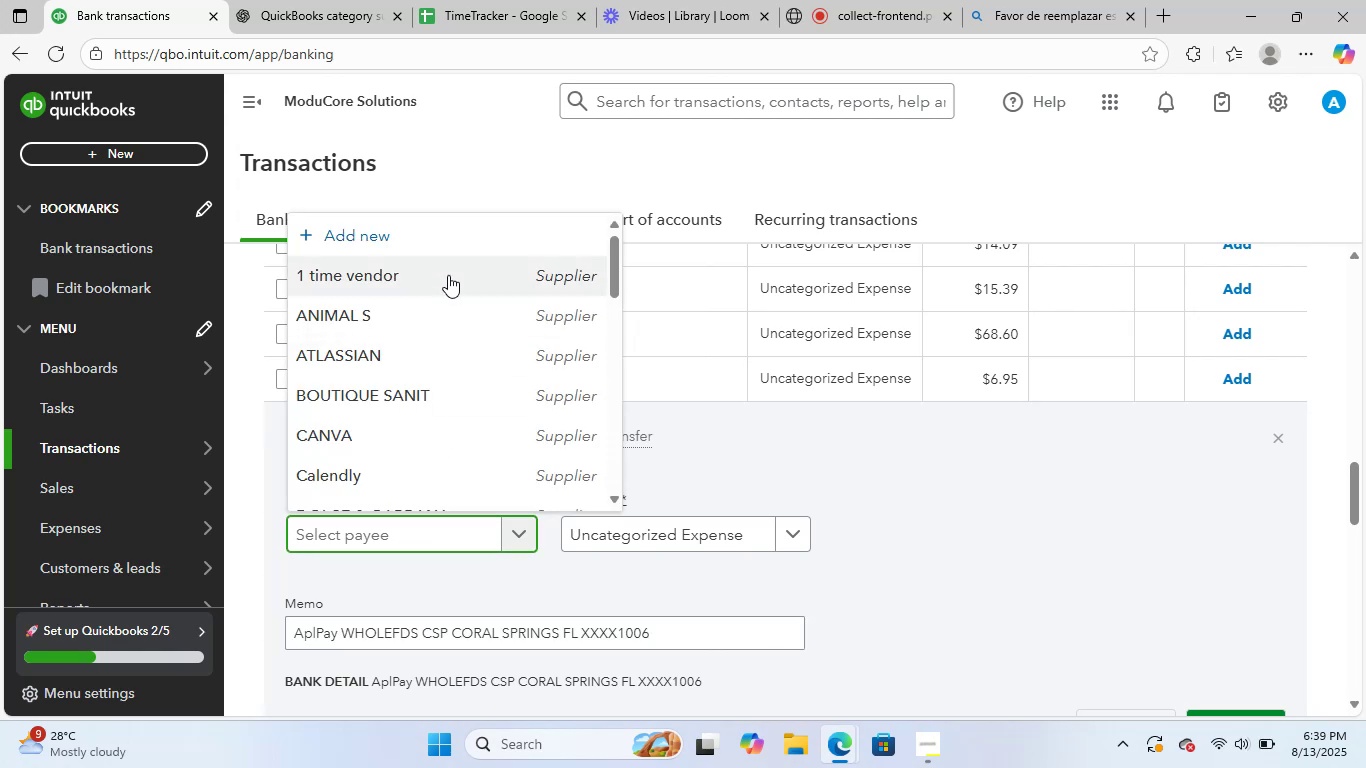 
left_click([463, 231])
 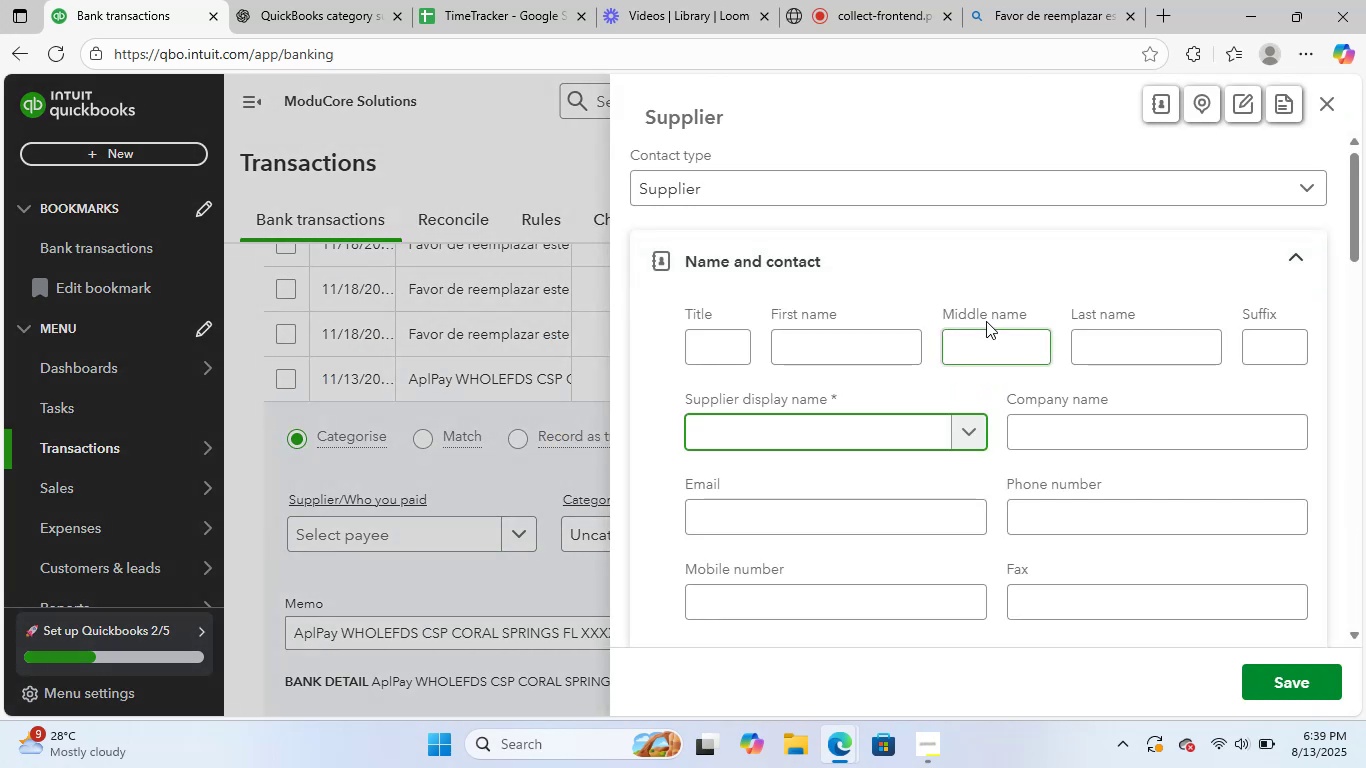 
key(Control+ControlLeft)
 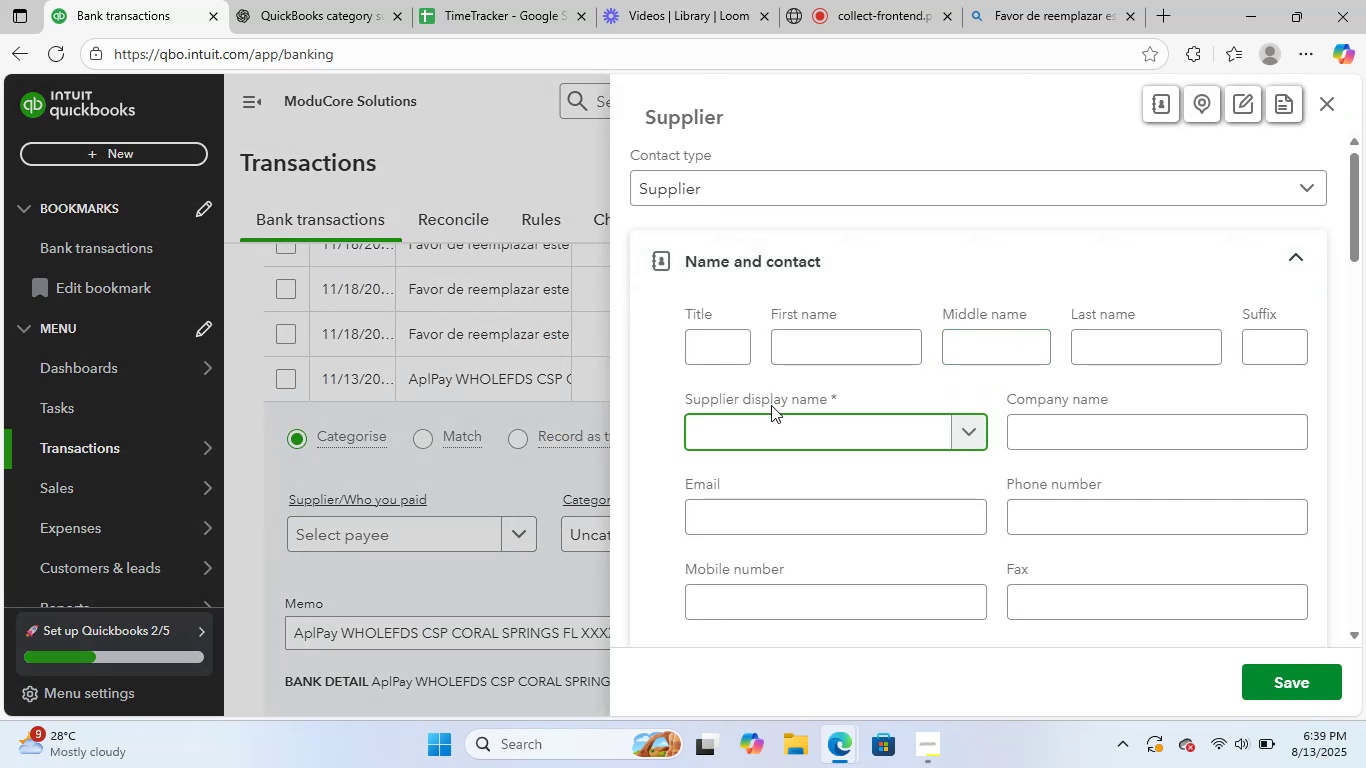 
key(Control+V)
 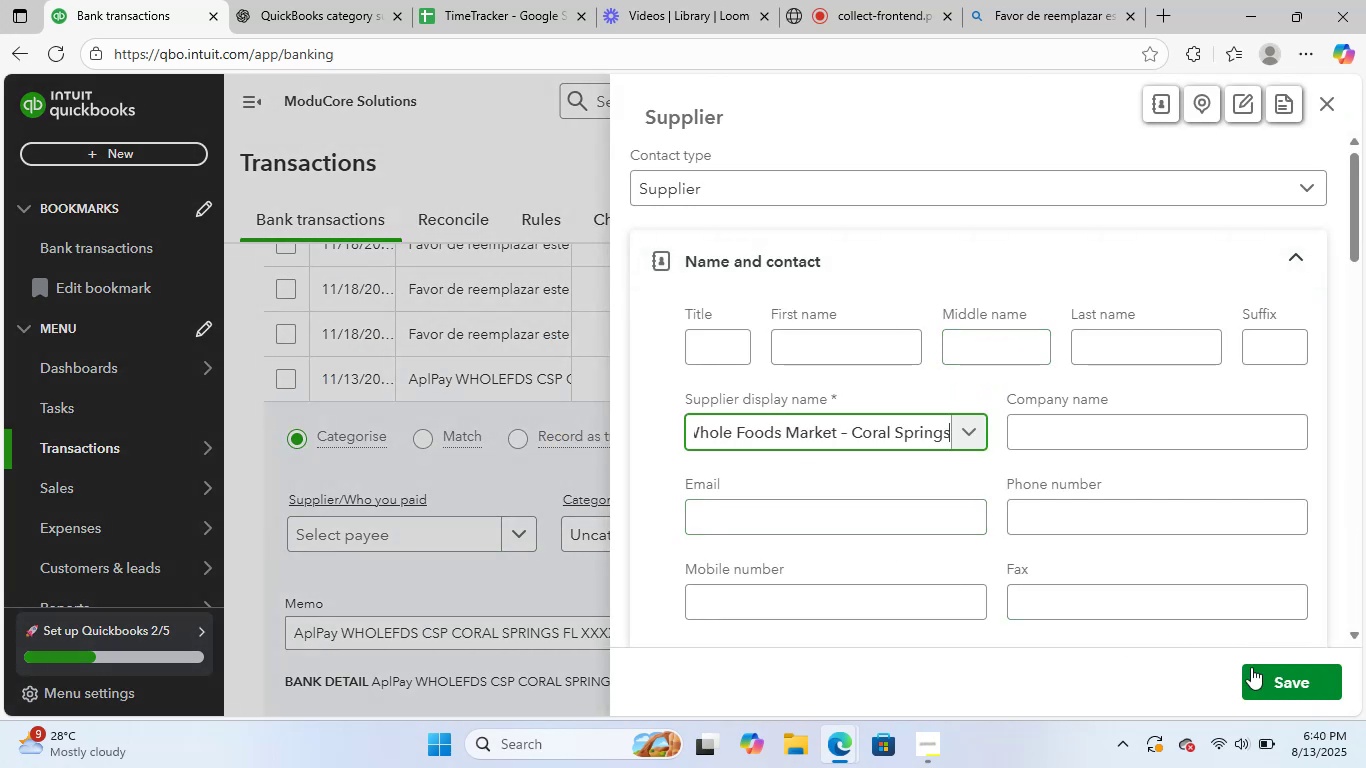 
left_click([1265, 680])
 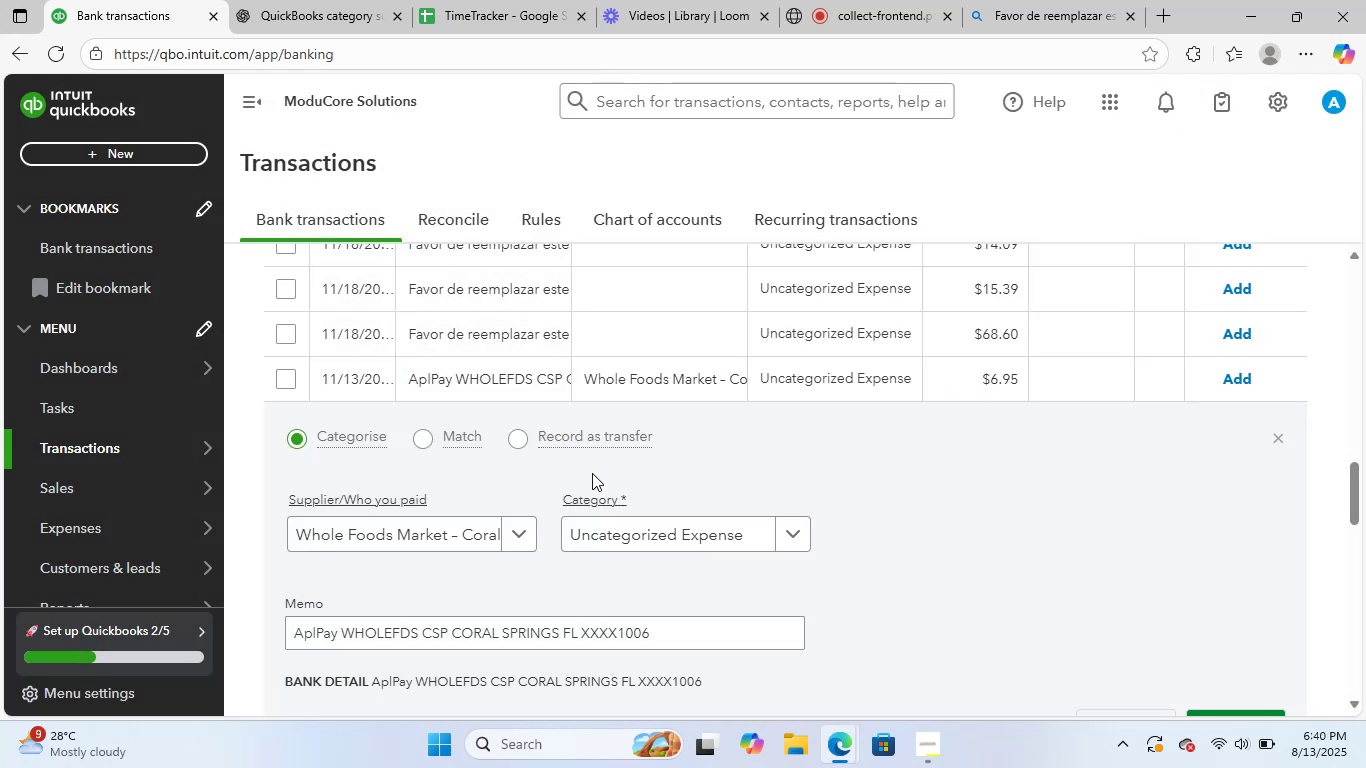 
left_click([282, 0])
 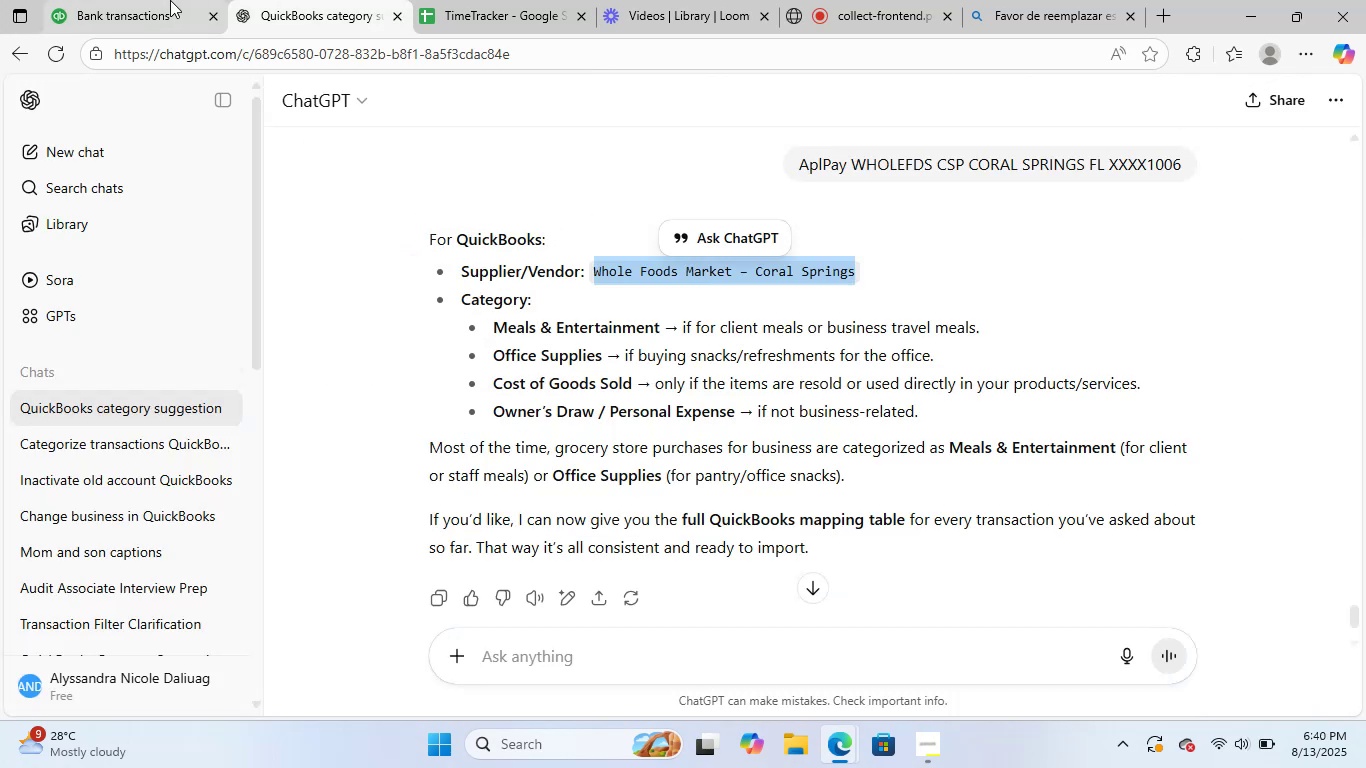 
left_click([170, 0])
 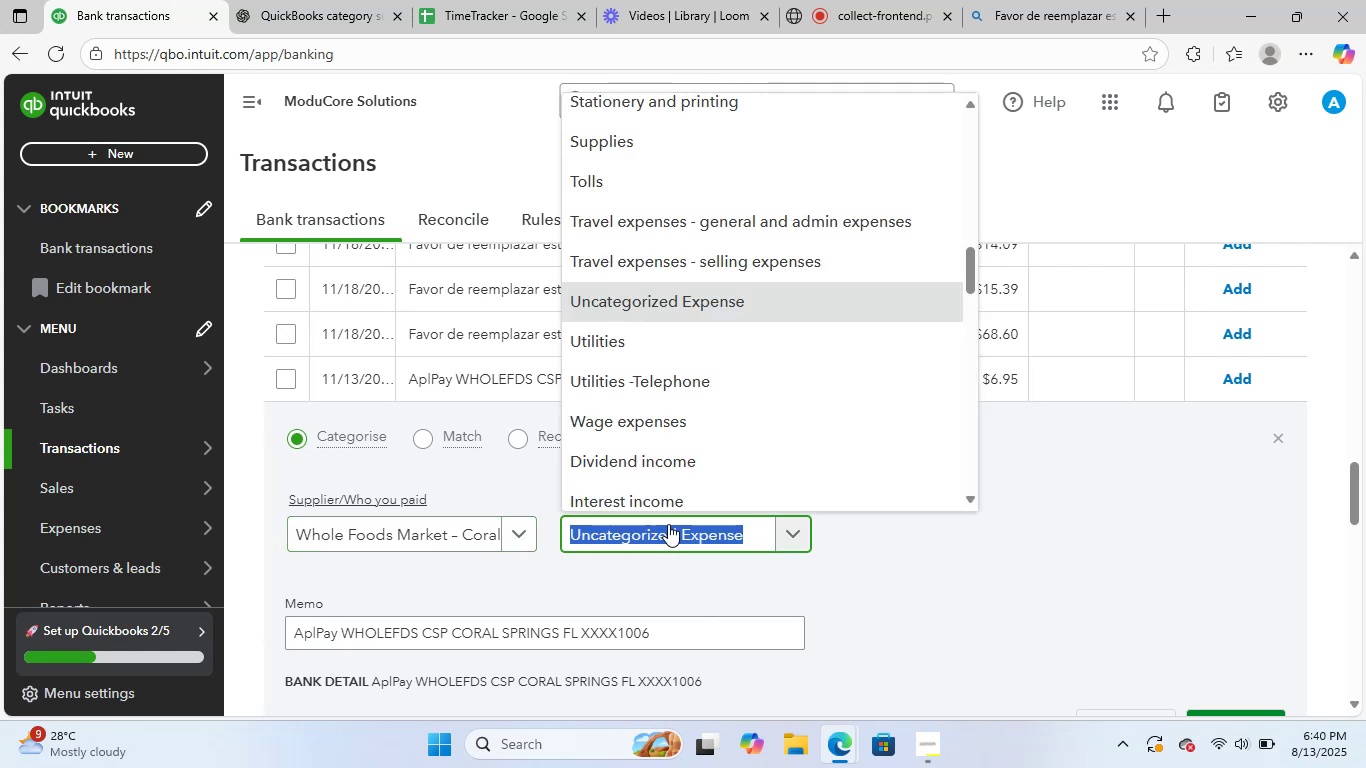 
type(meal)
 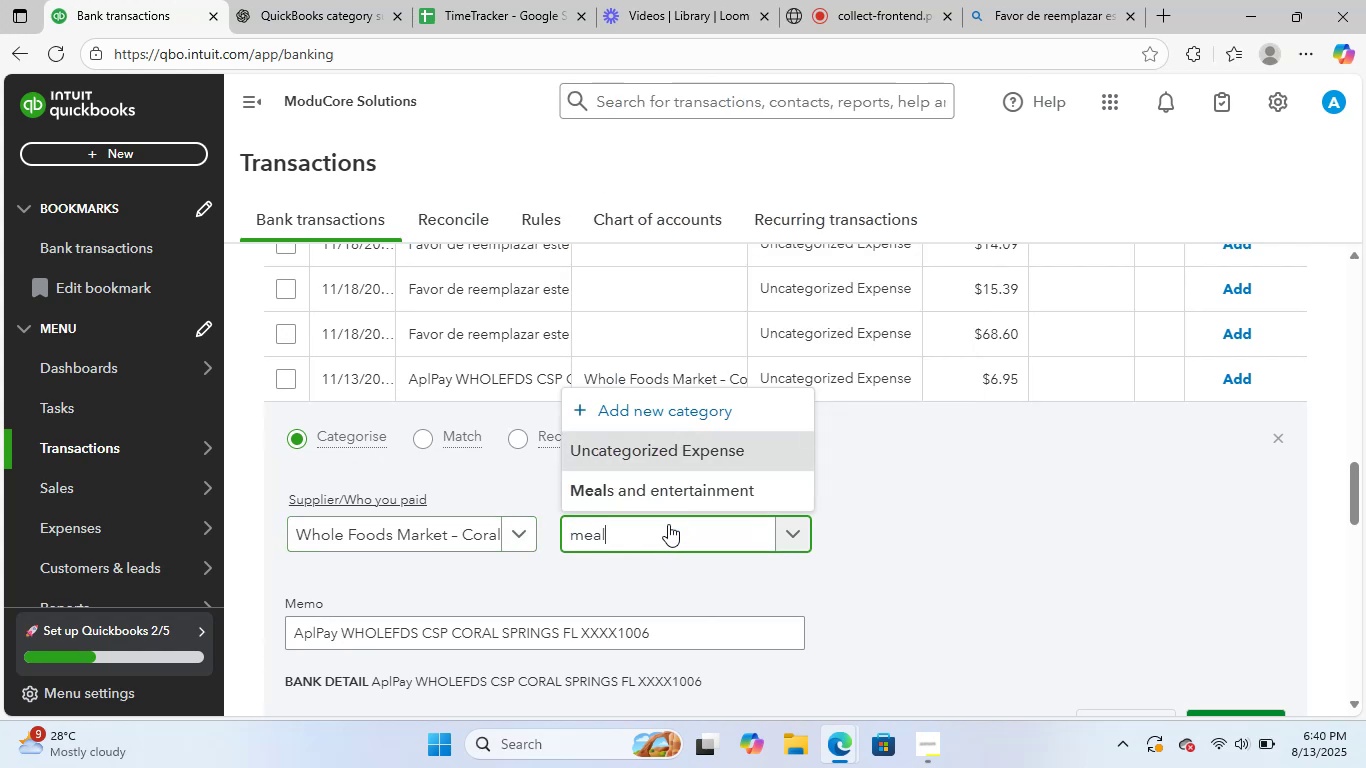 
left_click([689, 488])
 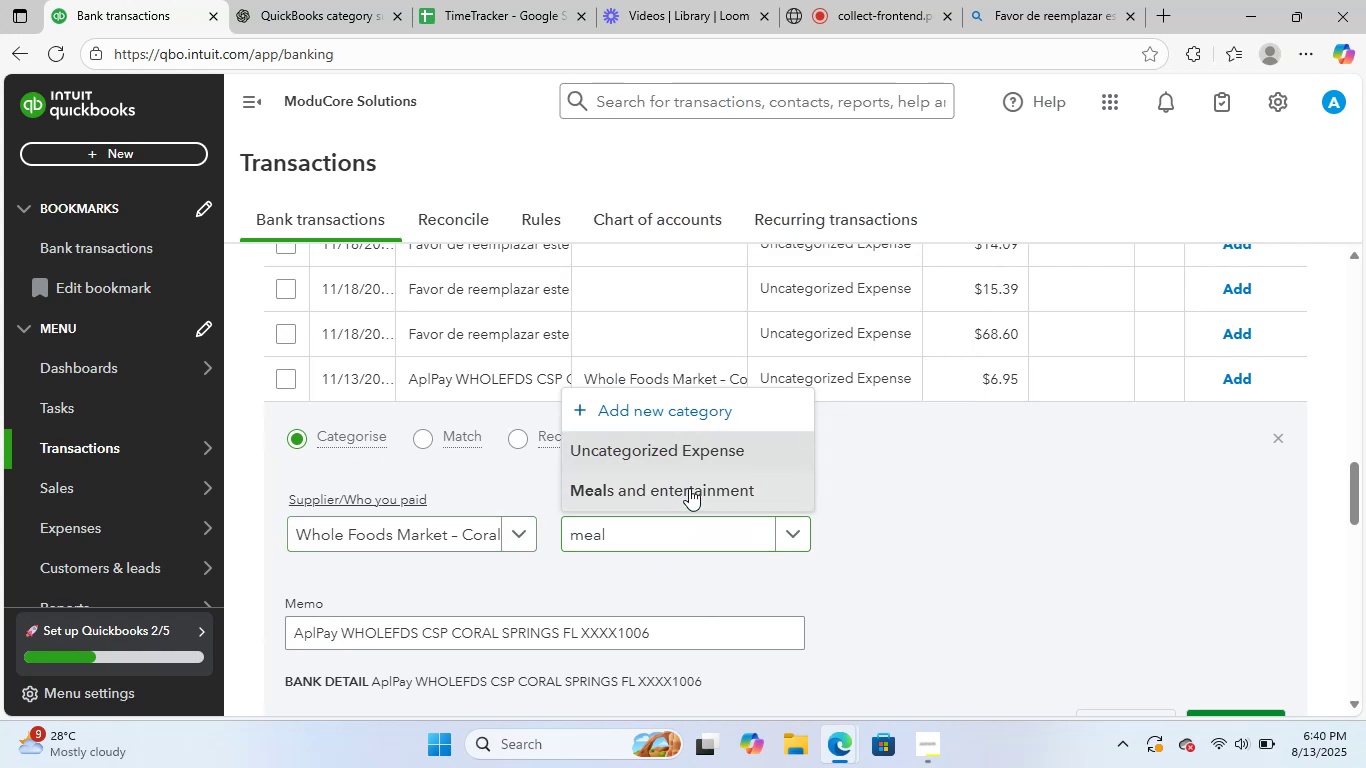 
scroll: coordinate [750, 525], scroll_direction: down, amount: 3.0
 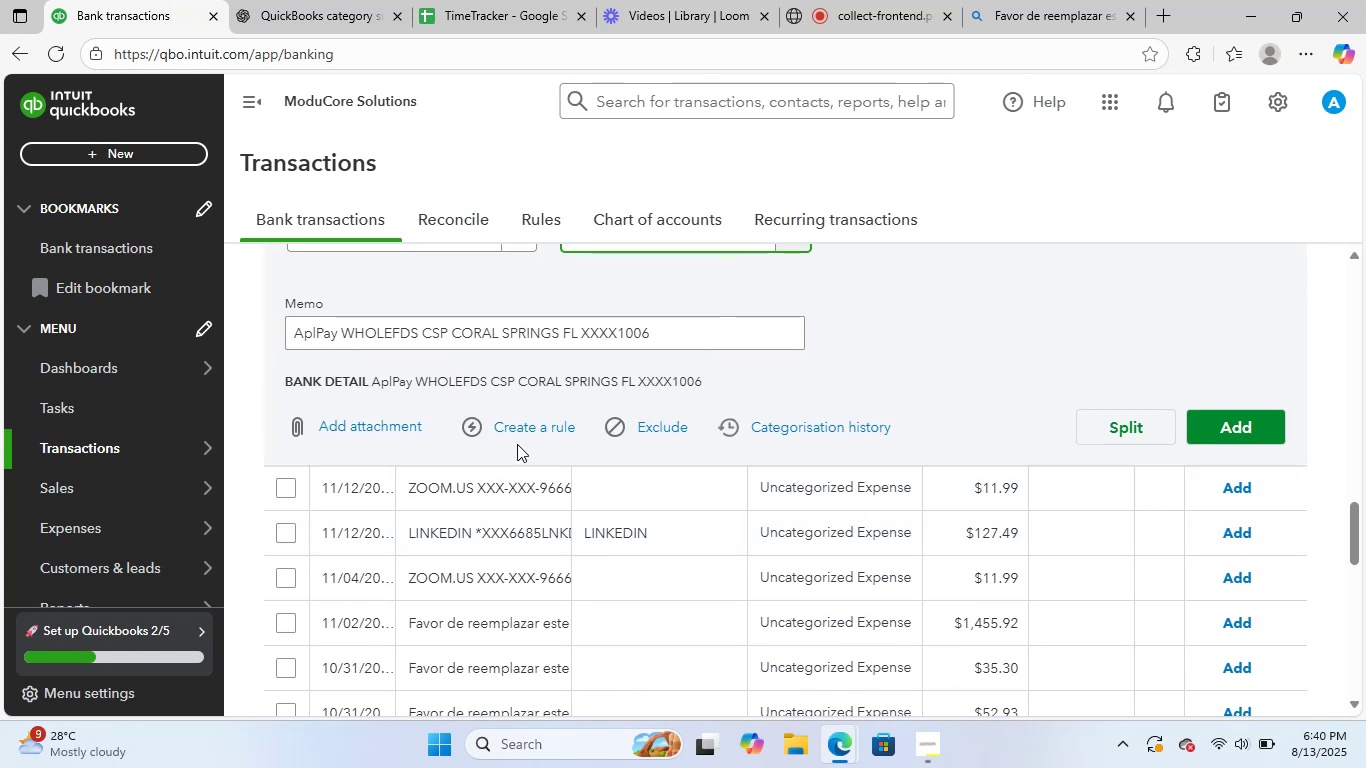 
left_click([531, 421])
 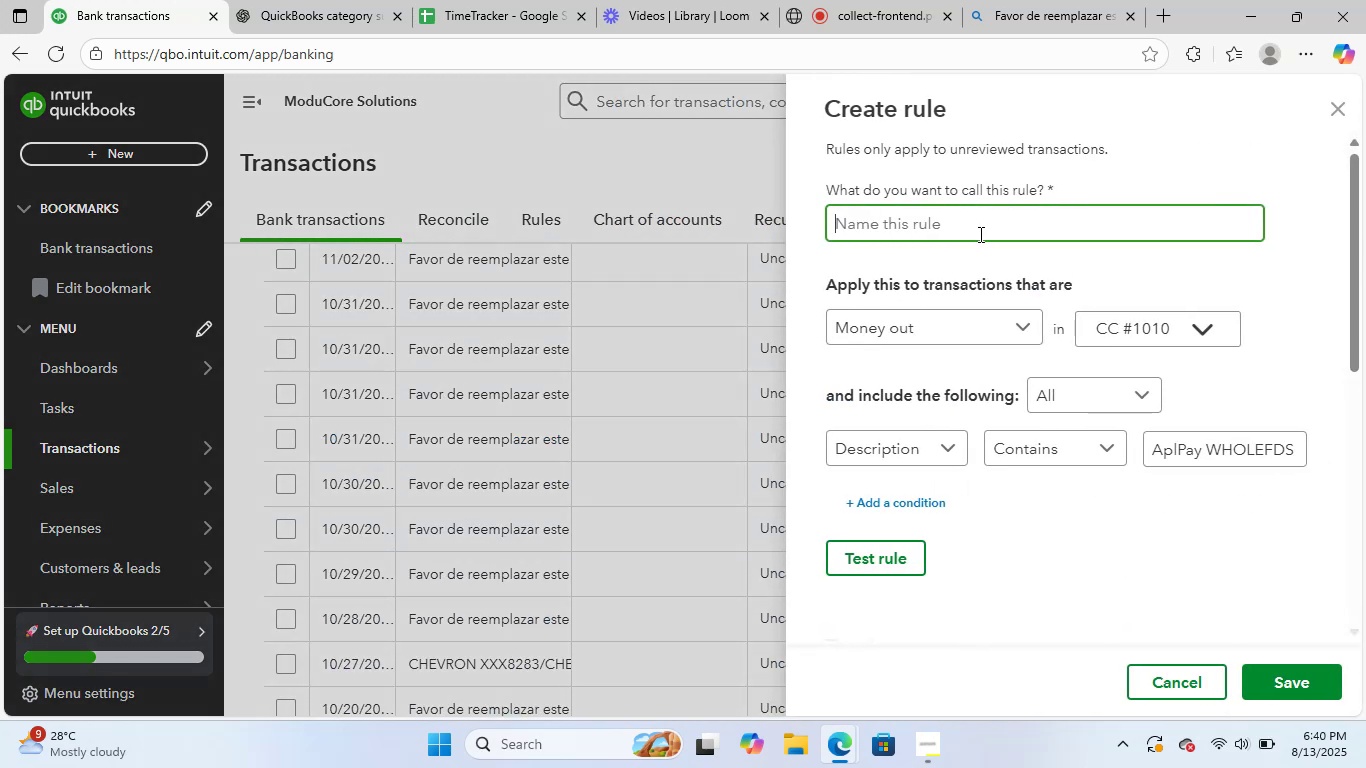 
type(Whole)
 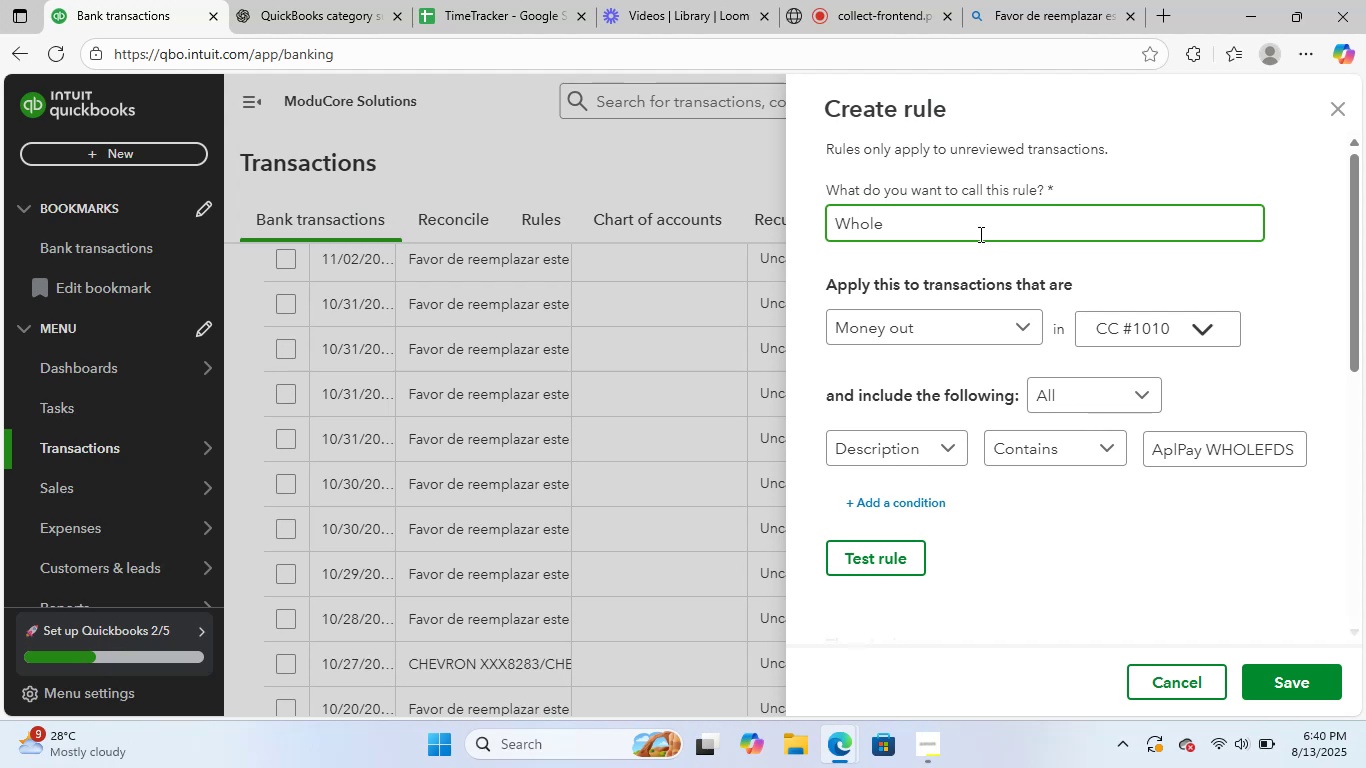 
type(fds)
 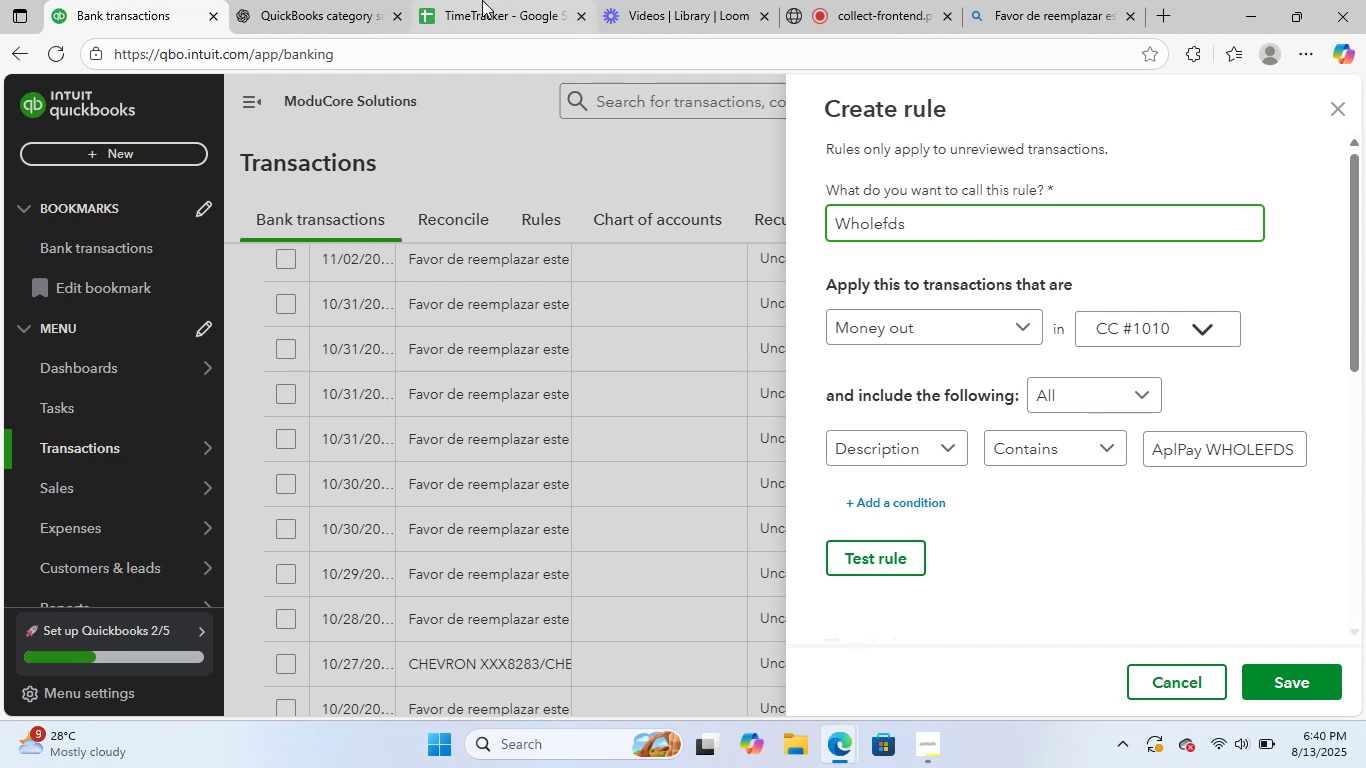 
left_click([330, 0])
 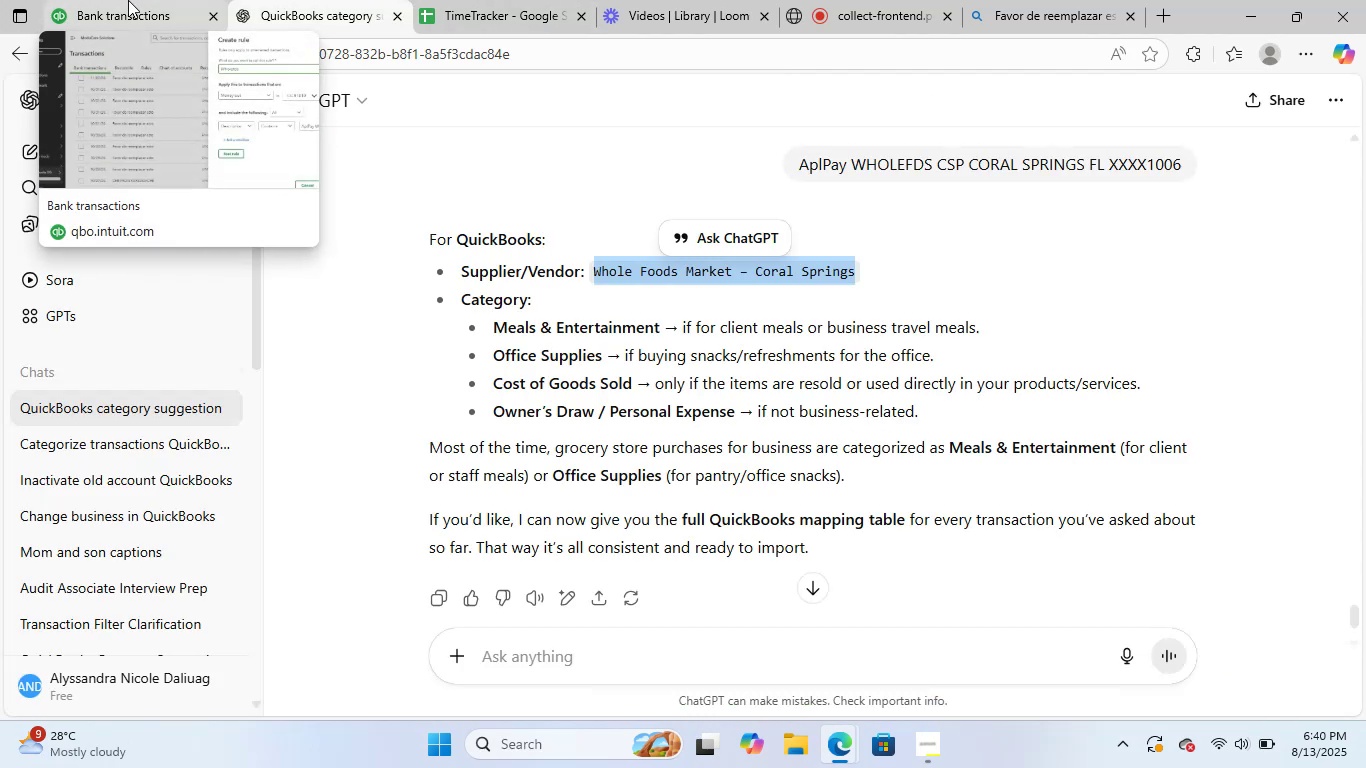 
left_click([128, 0])
 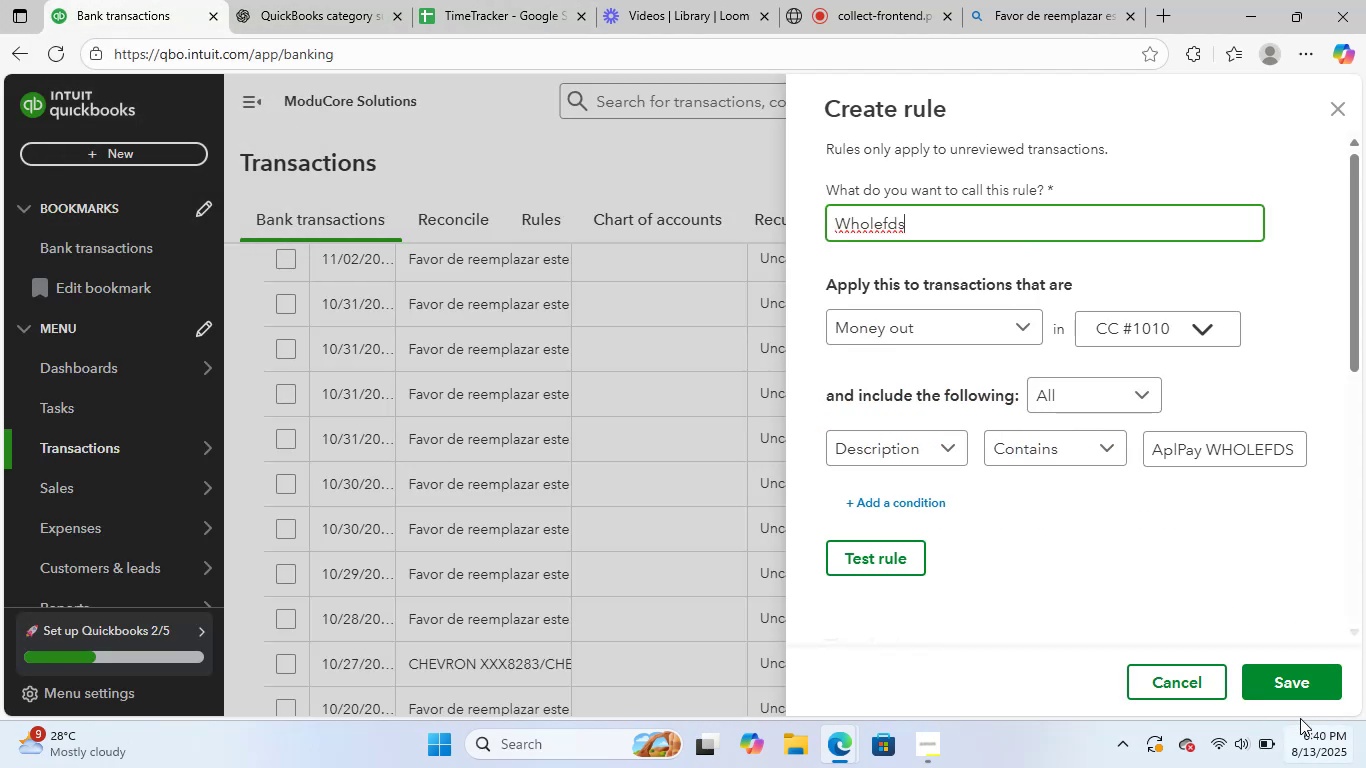 
scroll: coordinate [1115, 421], scroll_direction: down, amount: 4.0
 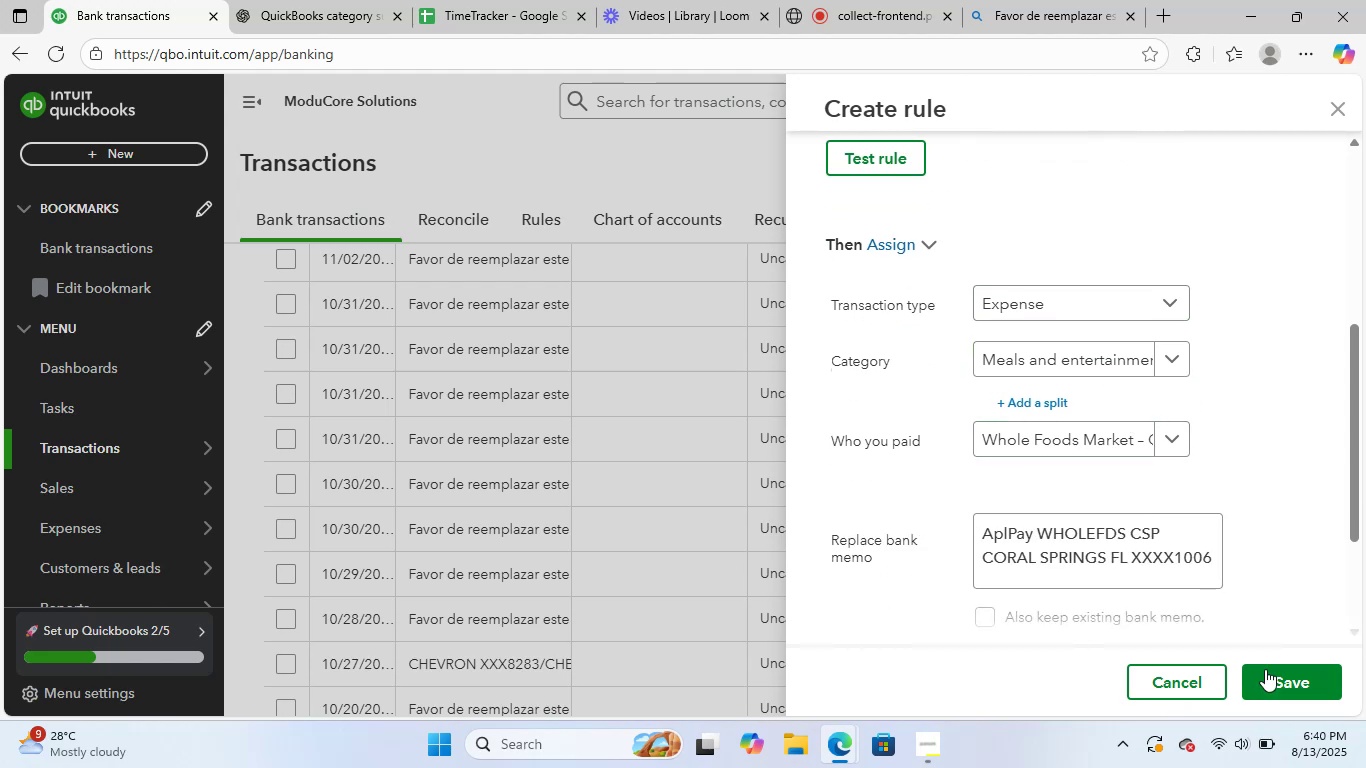 
left_click([1276, 687])
 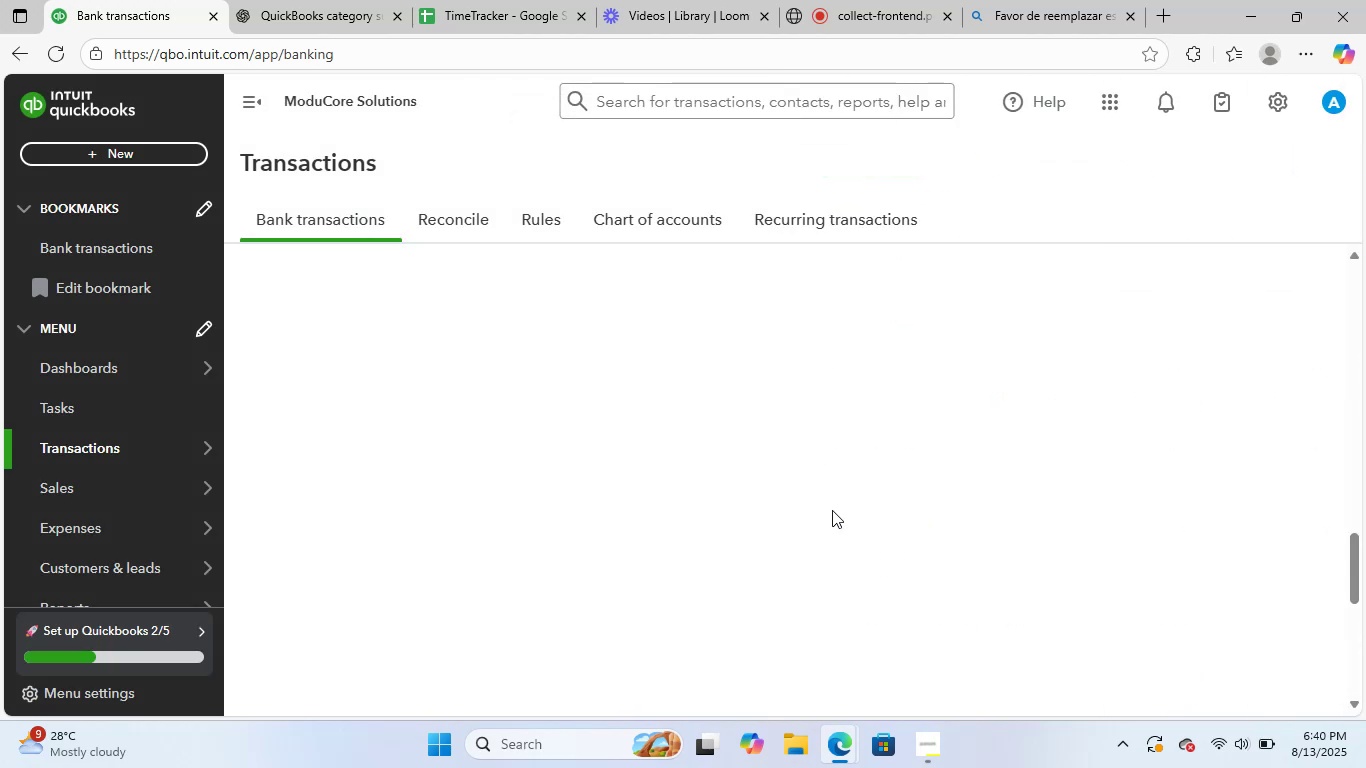 
wait(8.16)
 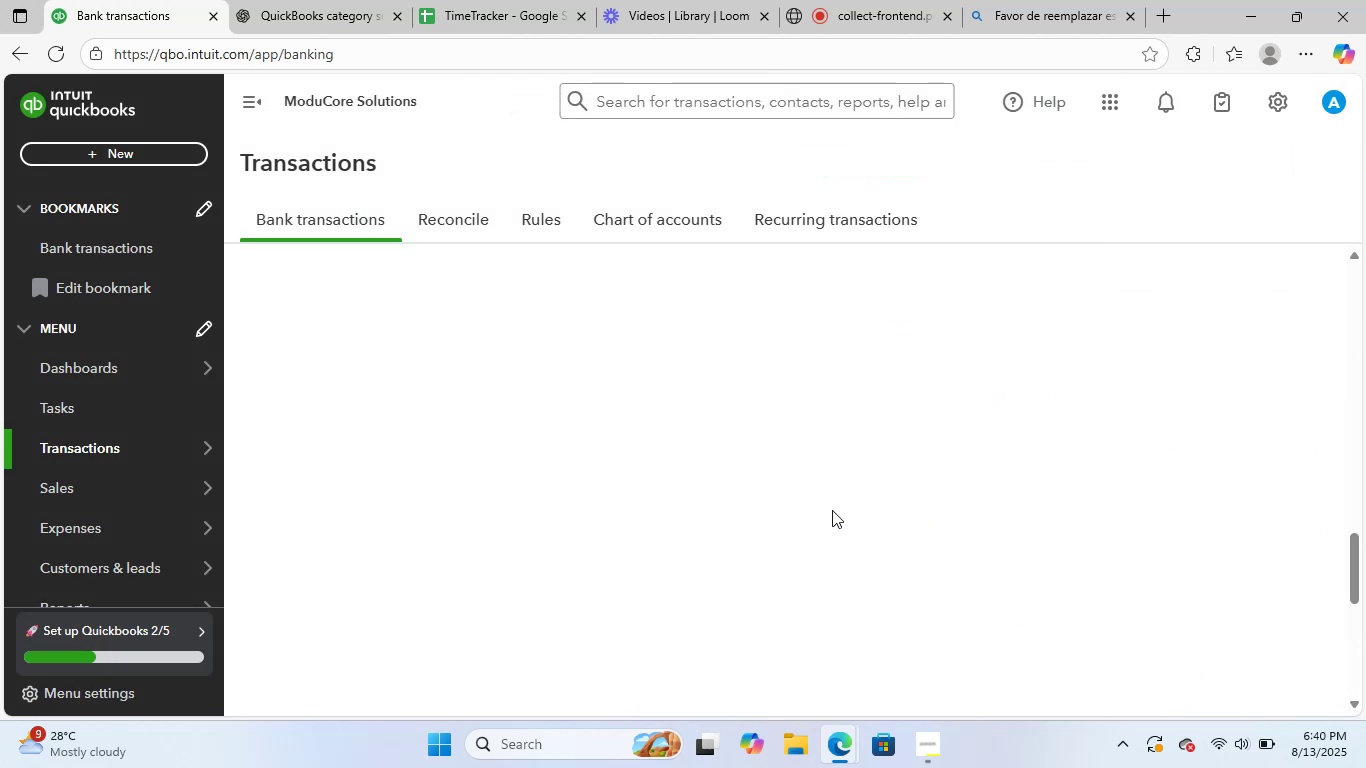 
scroll: coordinate [680, 511], scroll_direction: up, amount: 18.0
 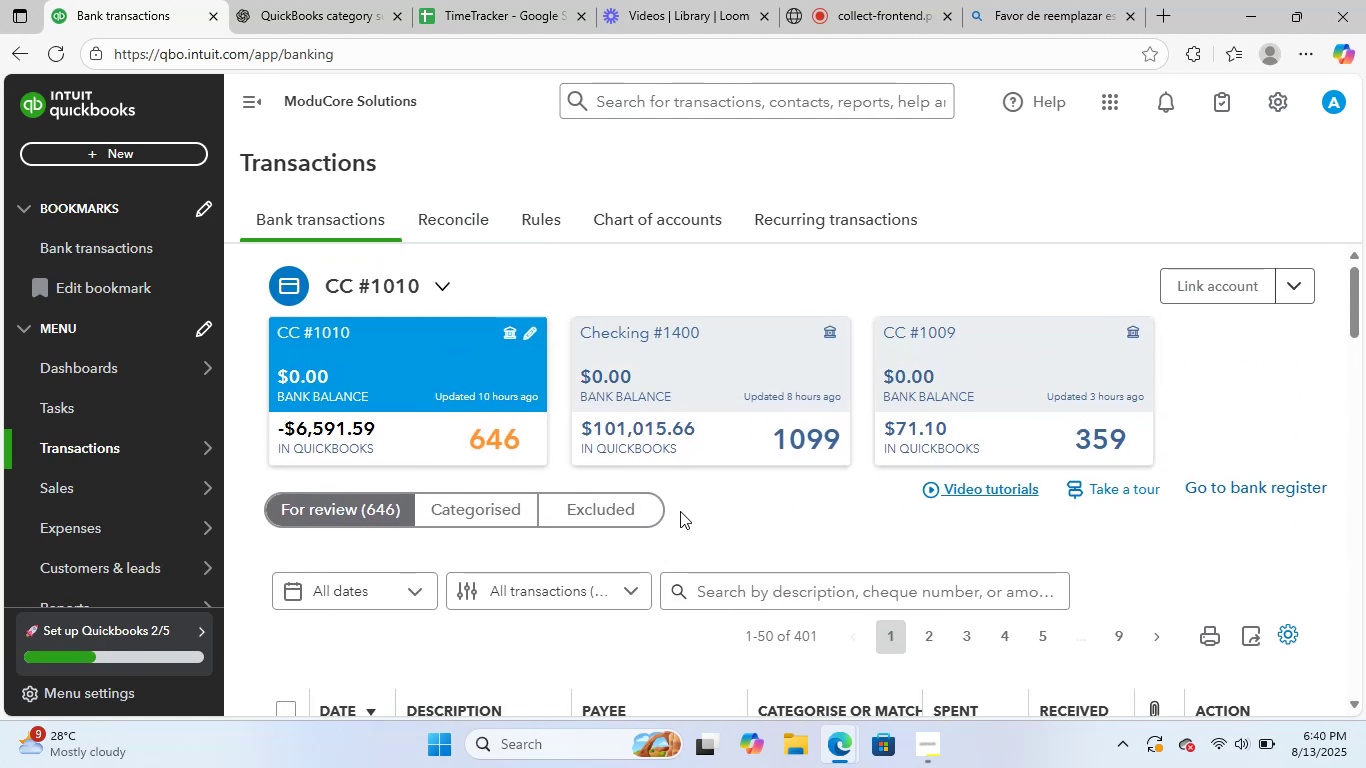 
scroll: coordinate [681, 507], scroll_direction: down, amount: 3.0
 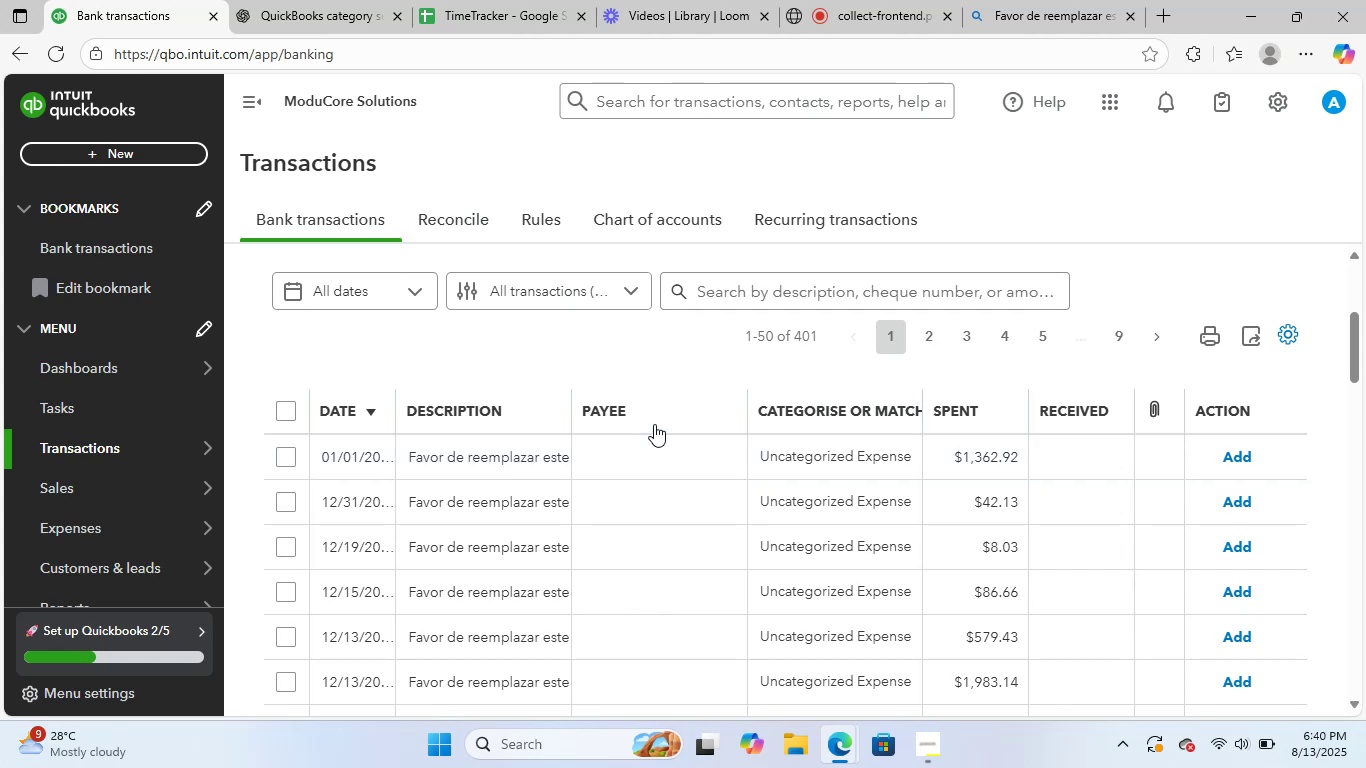 
wait(5.87)
 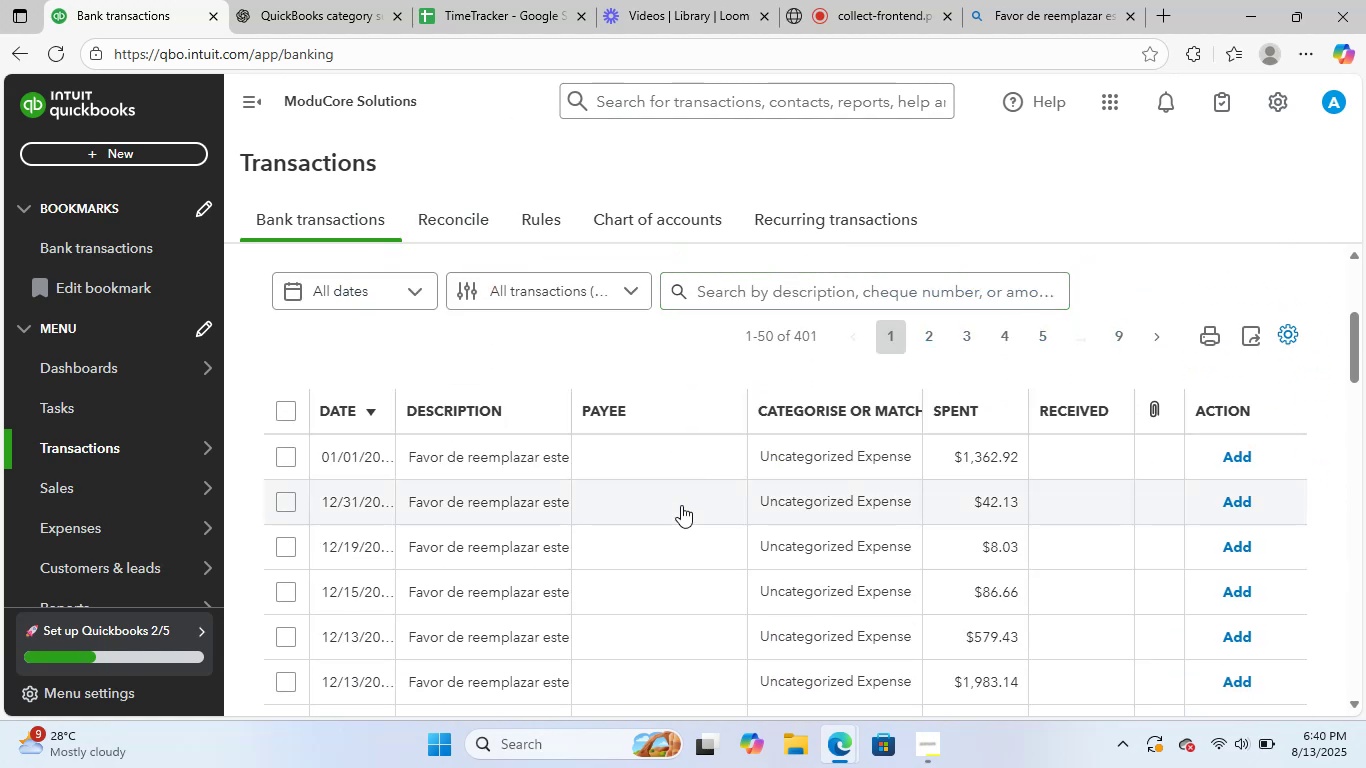 
scroll: coordinate [718, 497], scroll_direction: down, amount: 13.0
 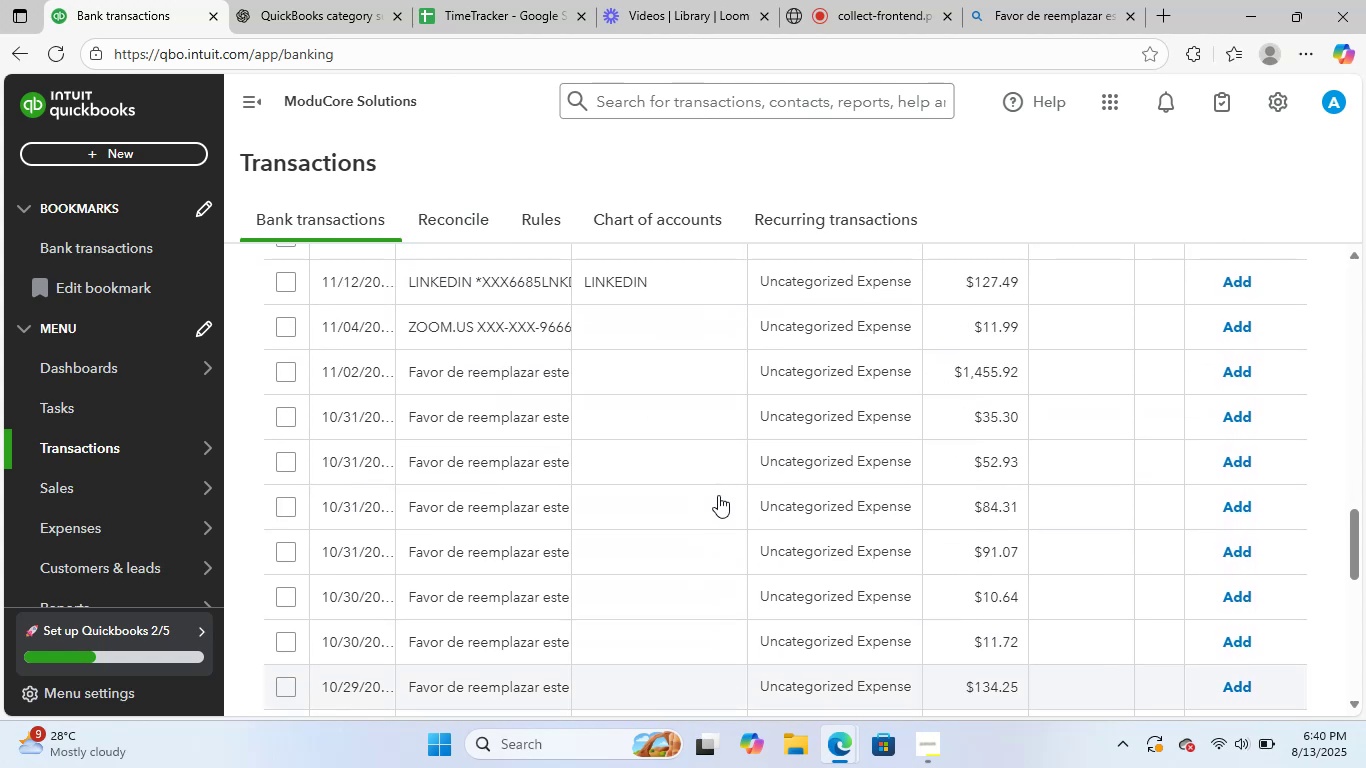 
scroll: coordinate [718, 495], scroll_direction: up, amount: 4.0
 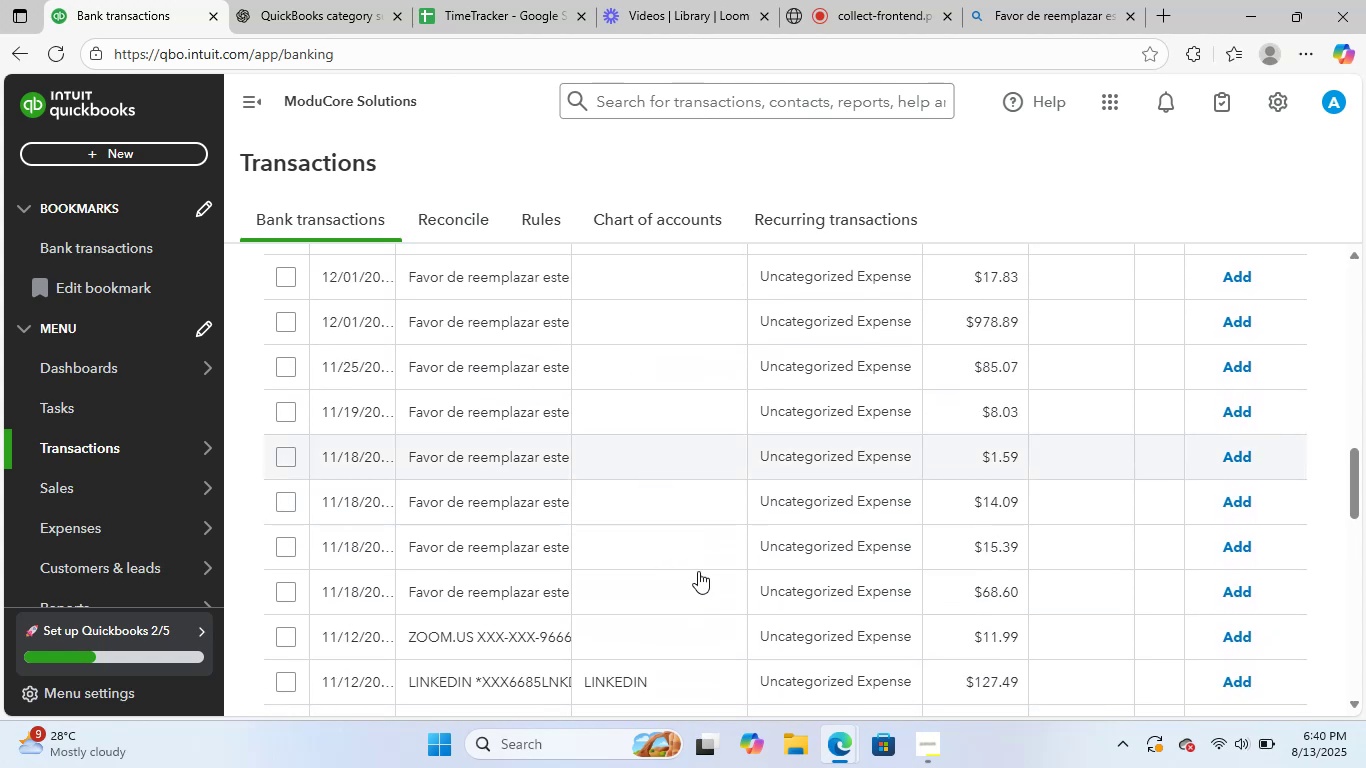 
scroll: coordinate [726, 615], scroll_direction: down, amount: 1.0
 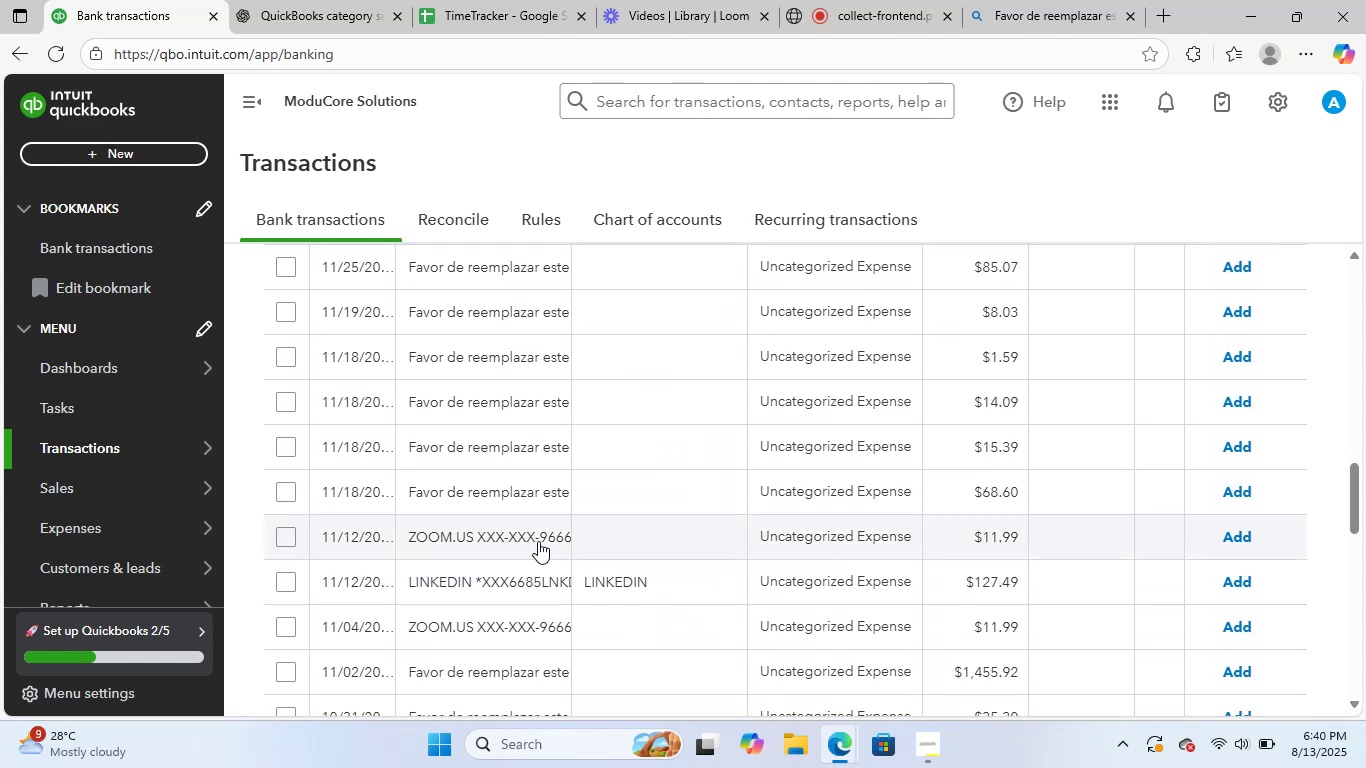 
left_click([527, 537])
 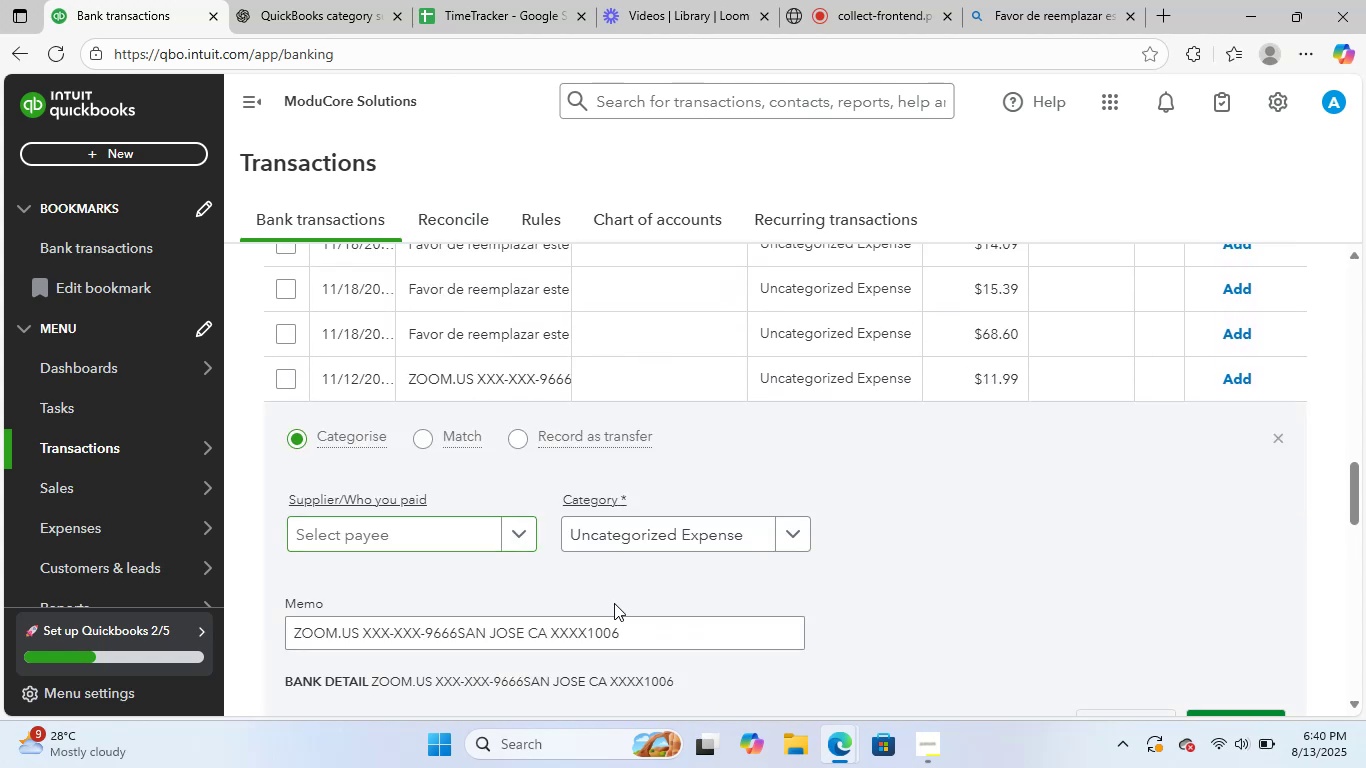 
left_click_drag(start_coordinate=[636, 625], to_coordinate=[207, 607])
 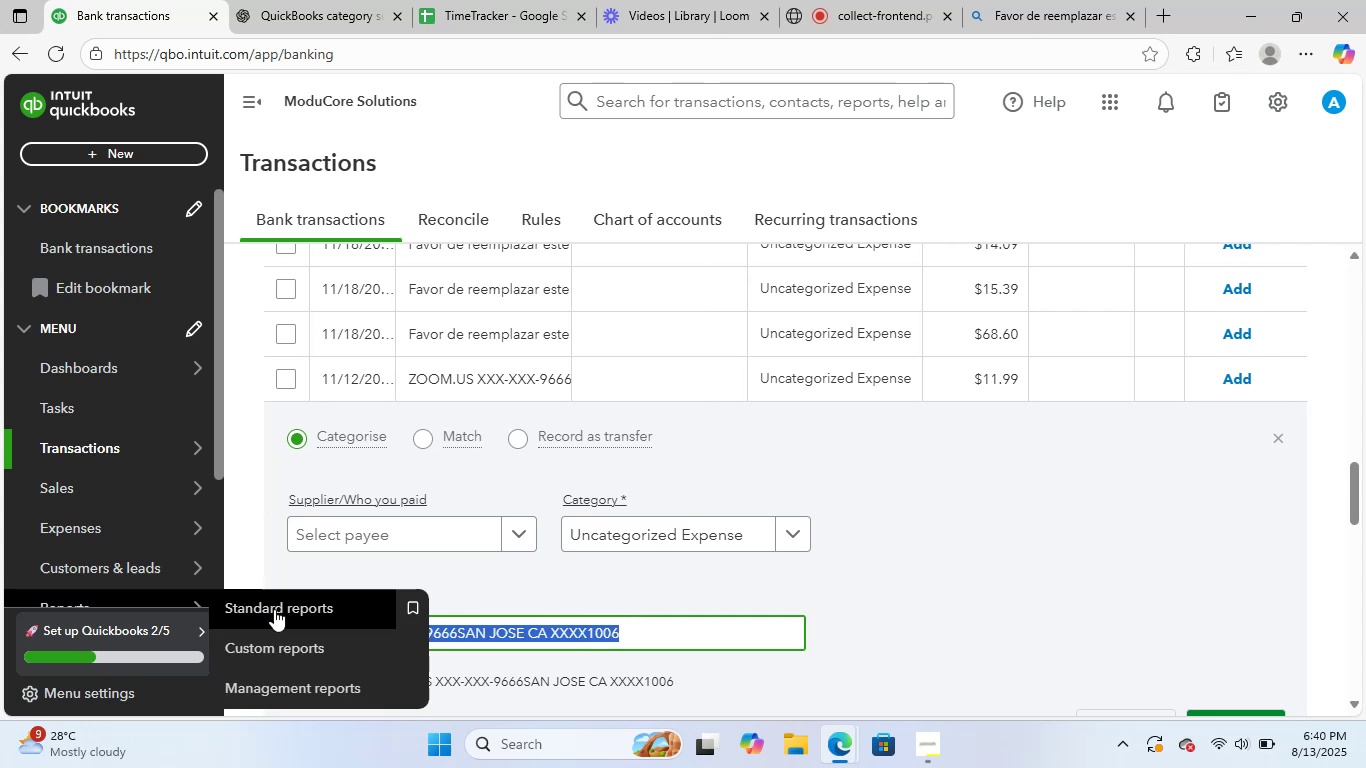 
key(Control+ControlLeft)
 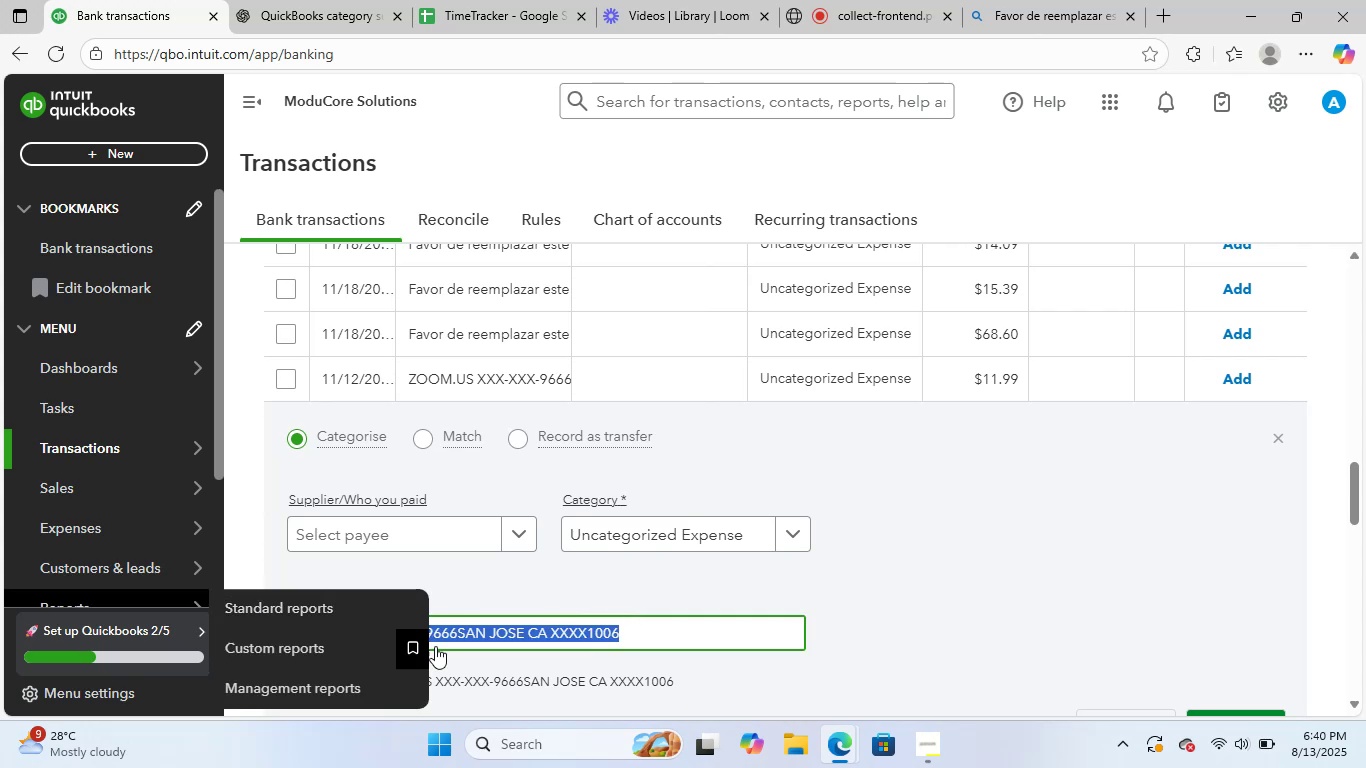 
key(Control+C)
 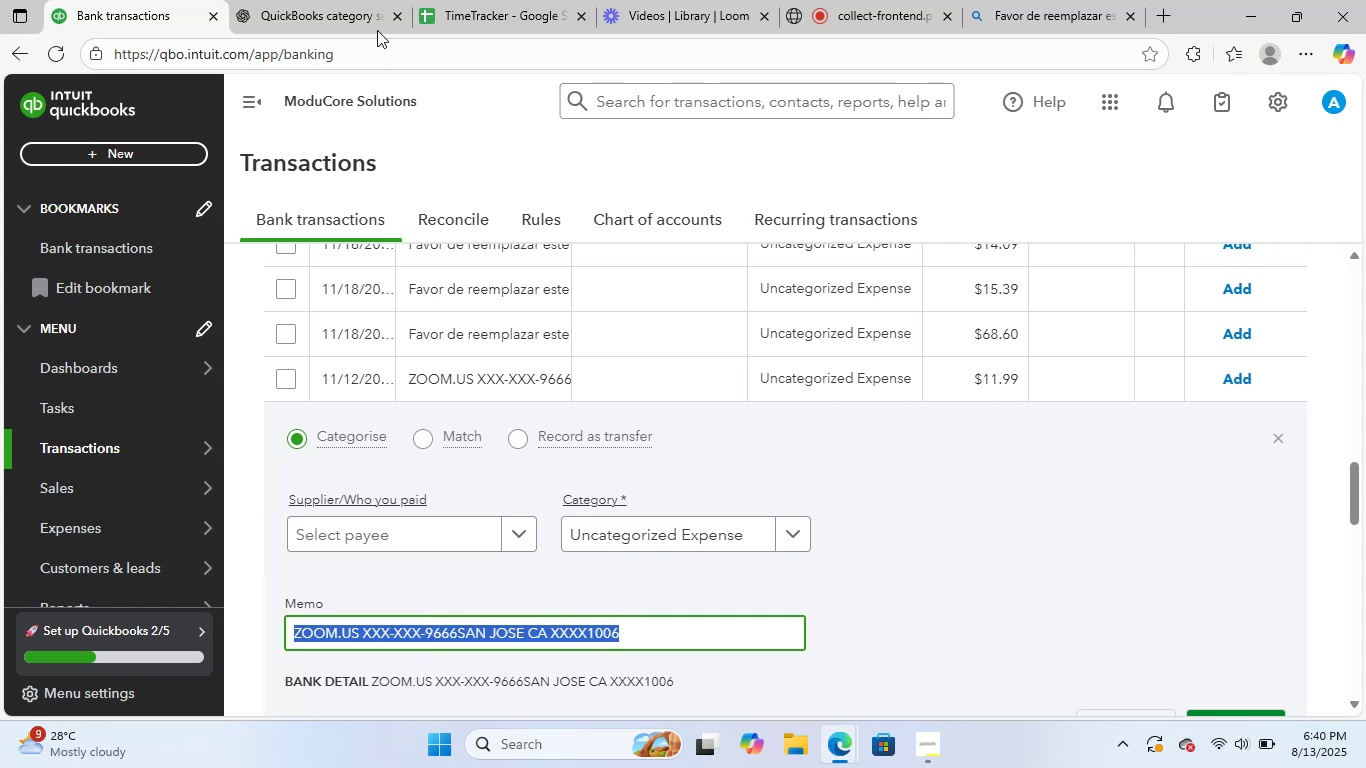 
left_click([352, 0])
 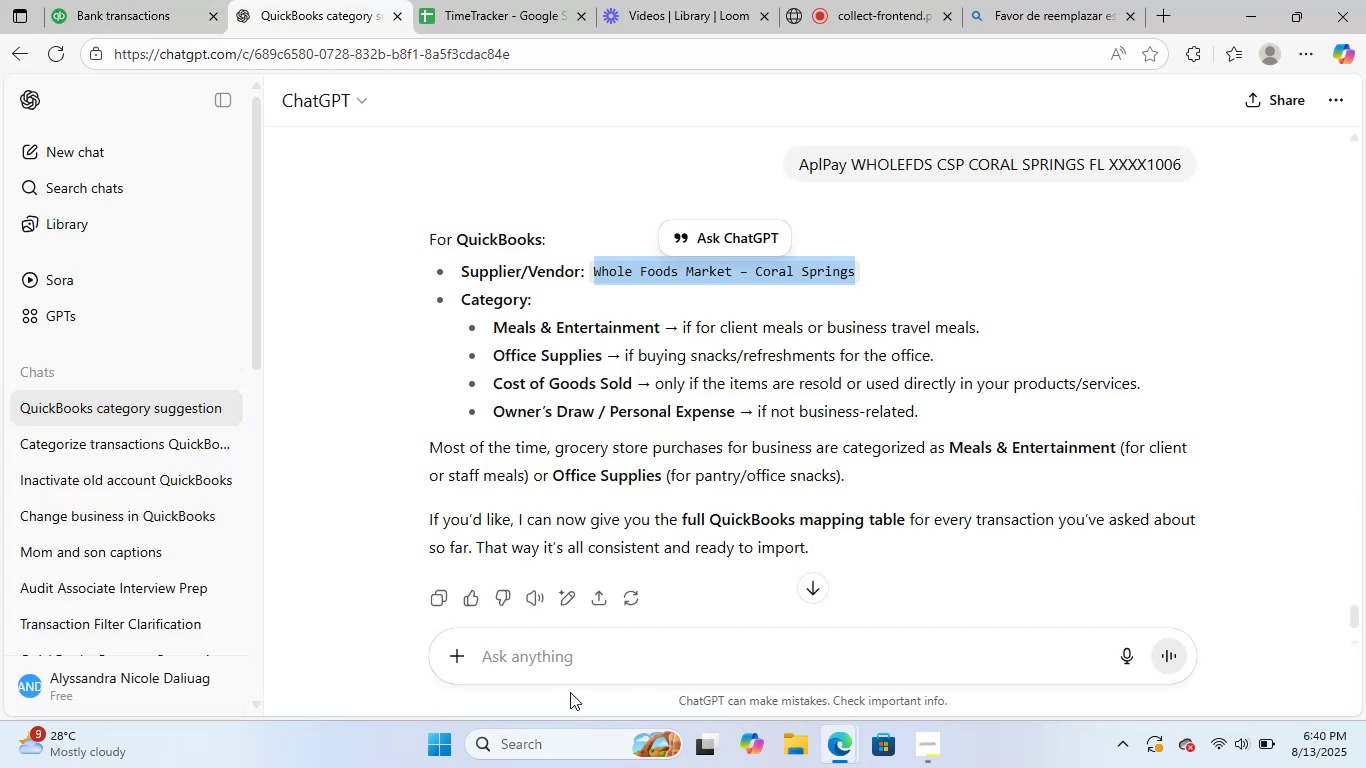 
left_click([581, 643])
 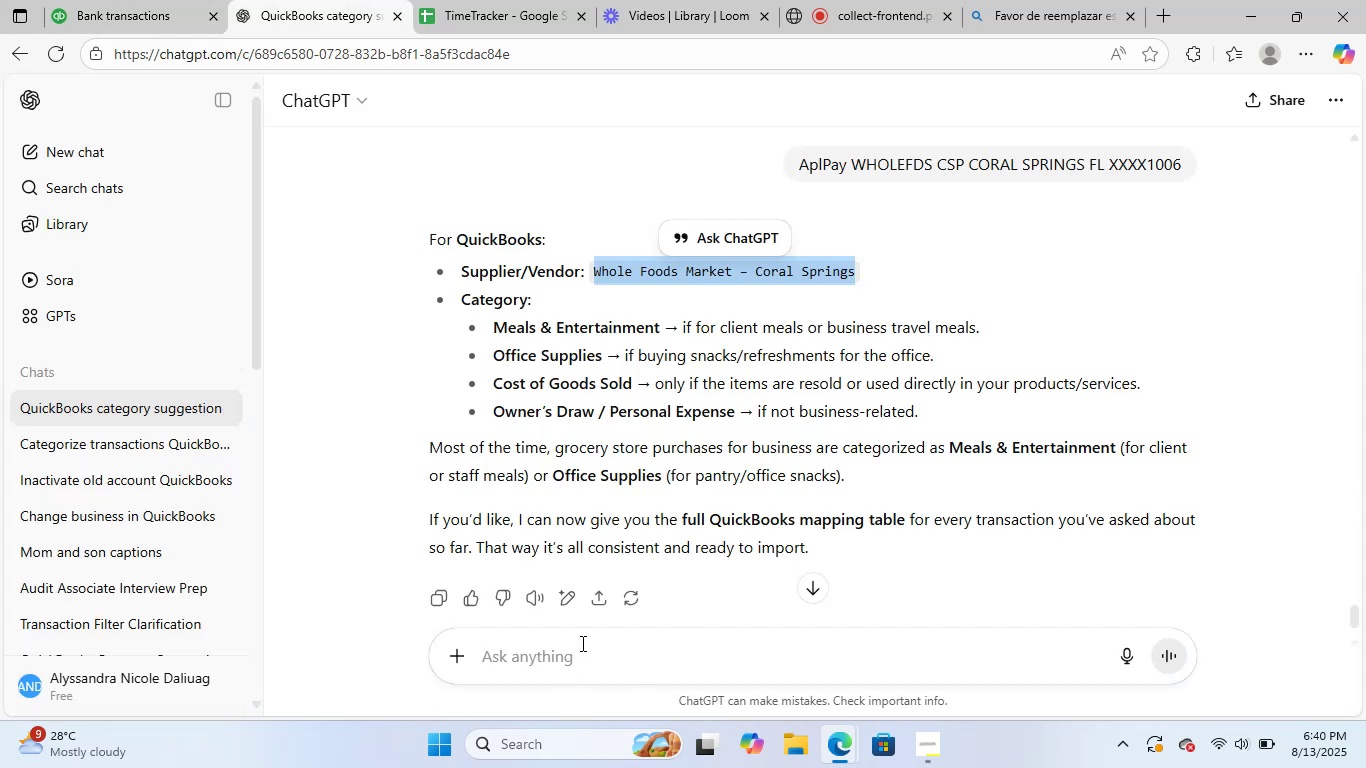 
key(Control+ControlLeft)
 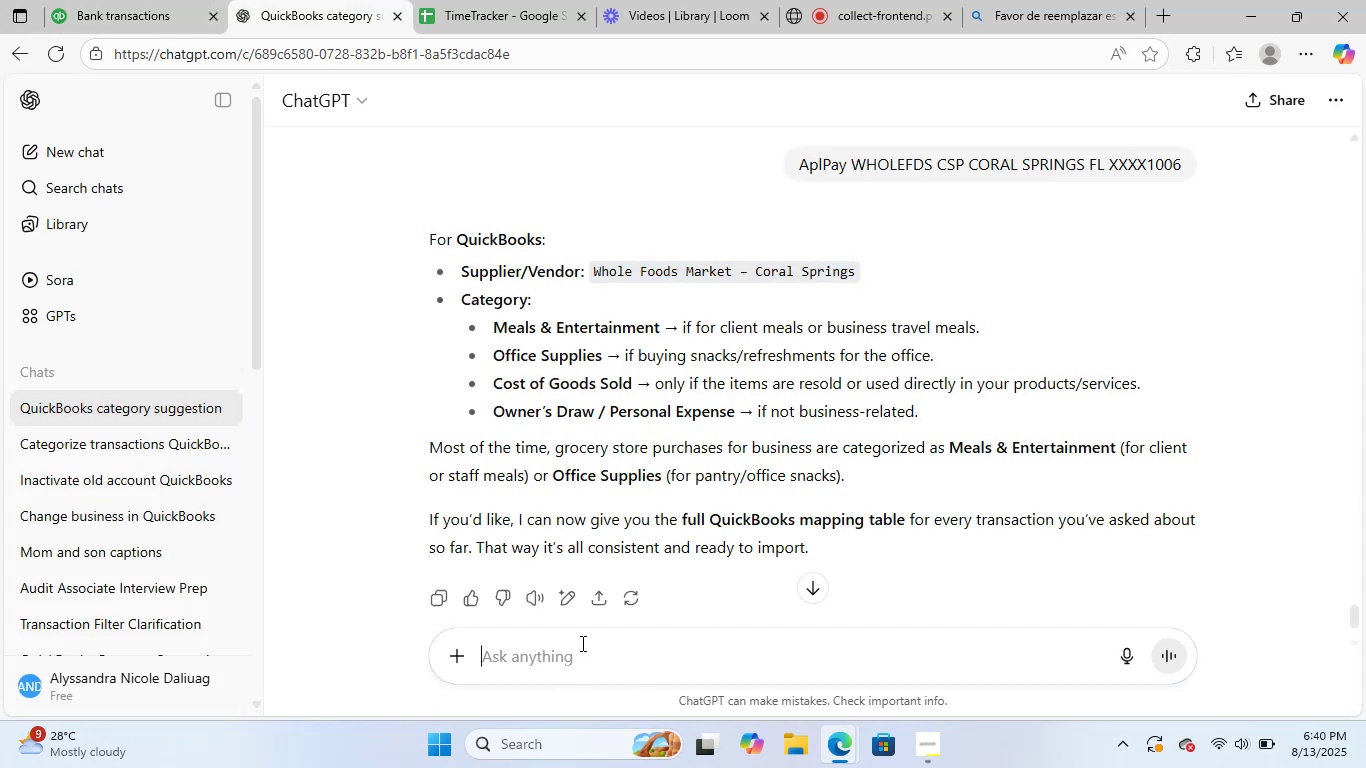 
key(Control+V)
 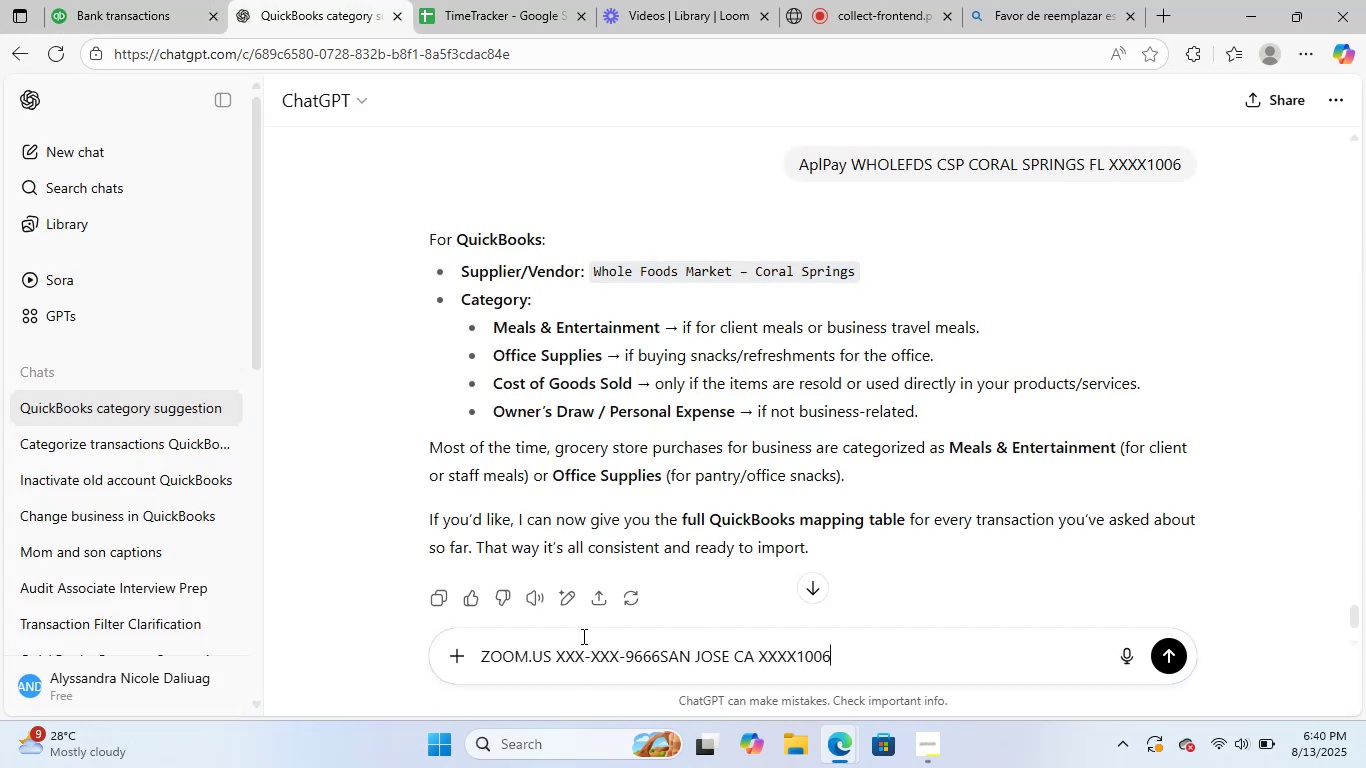 
key(NumpadEnter)
 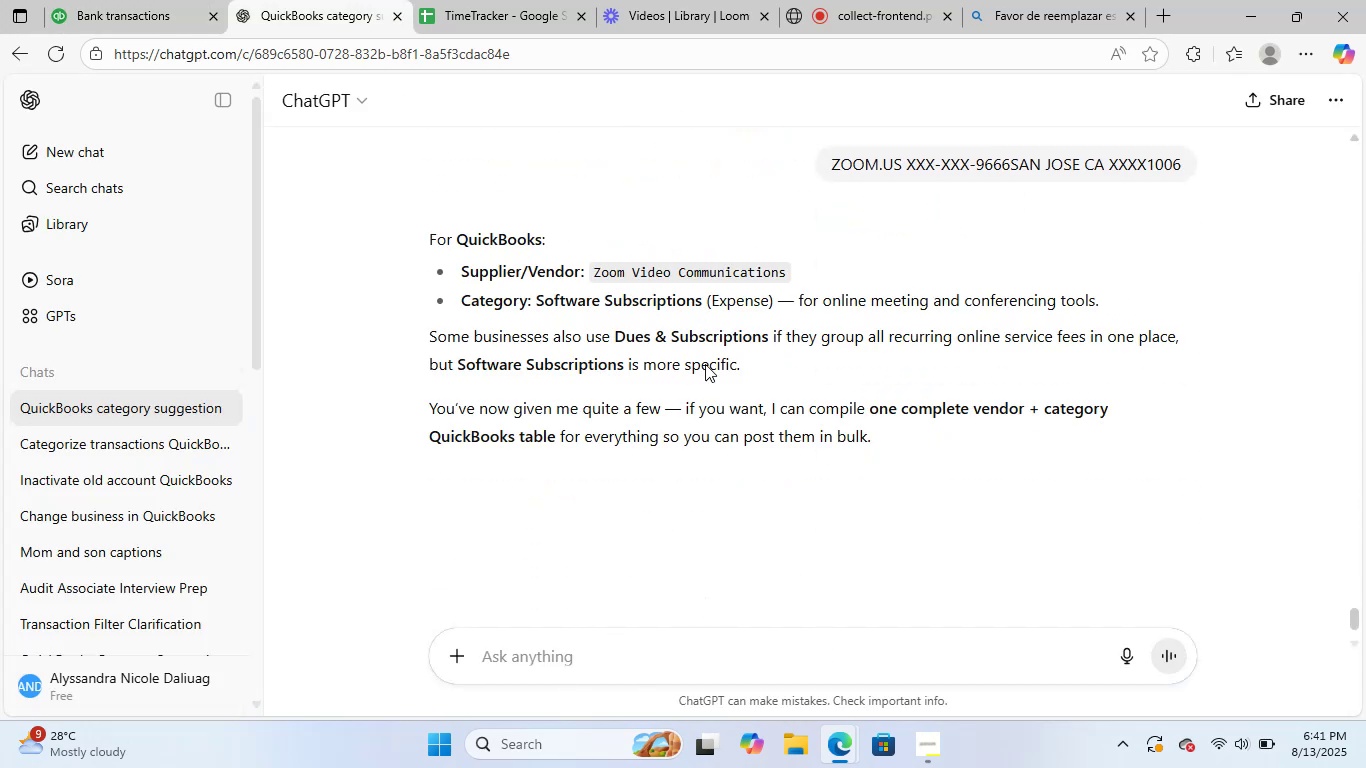 
left_click_drag(start_coordinate=[785, 277], to_coordinate=[592, 273])
 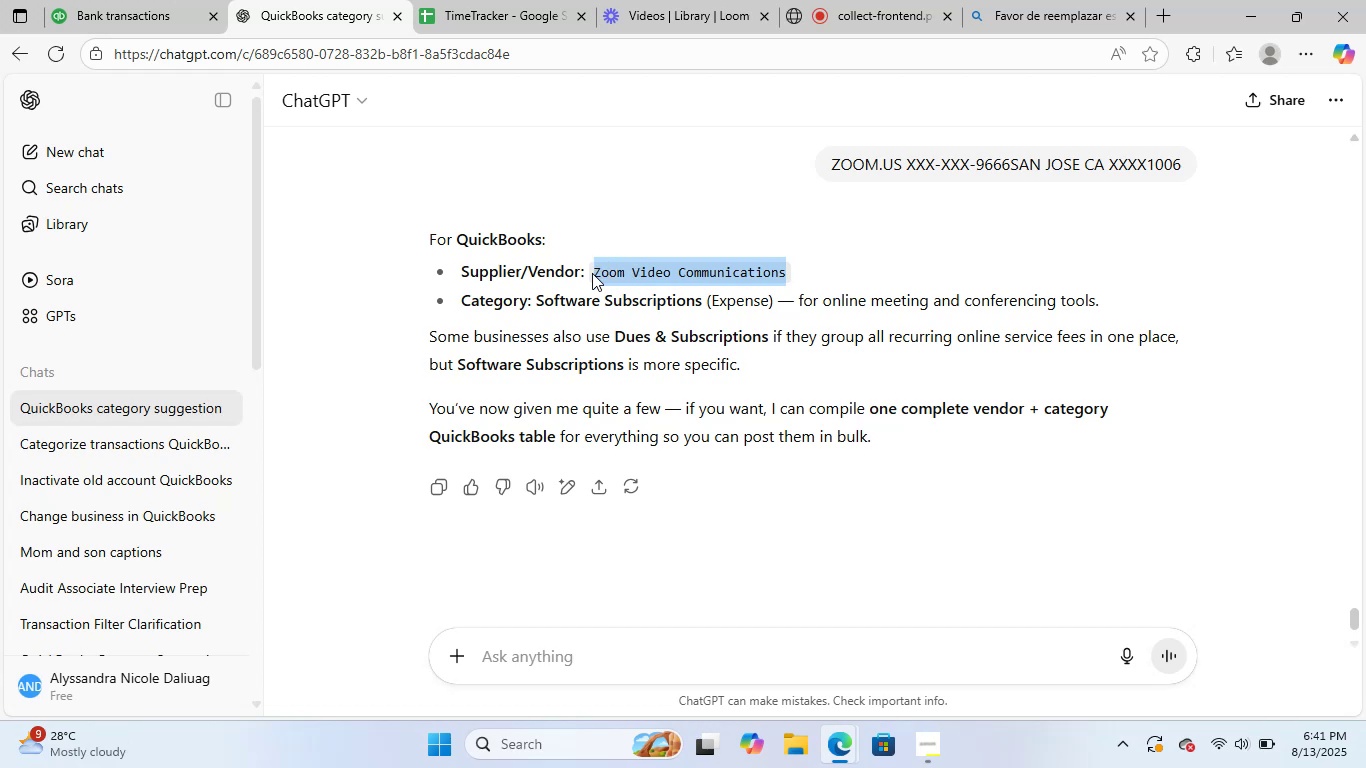 
key(Control+C)
 